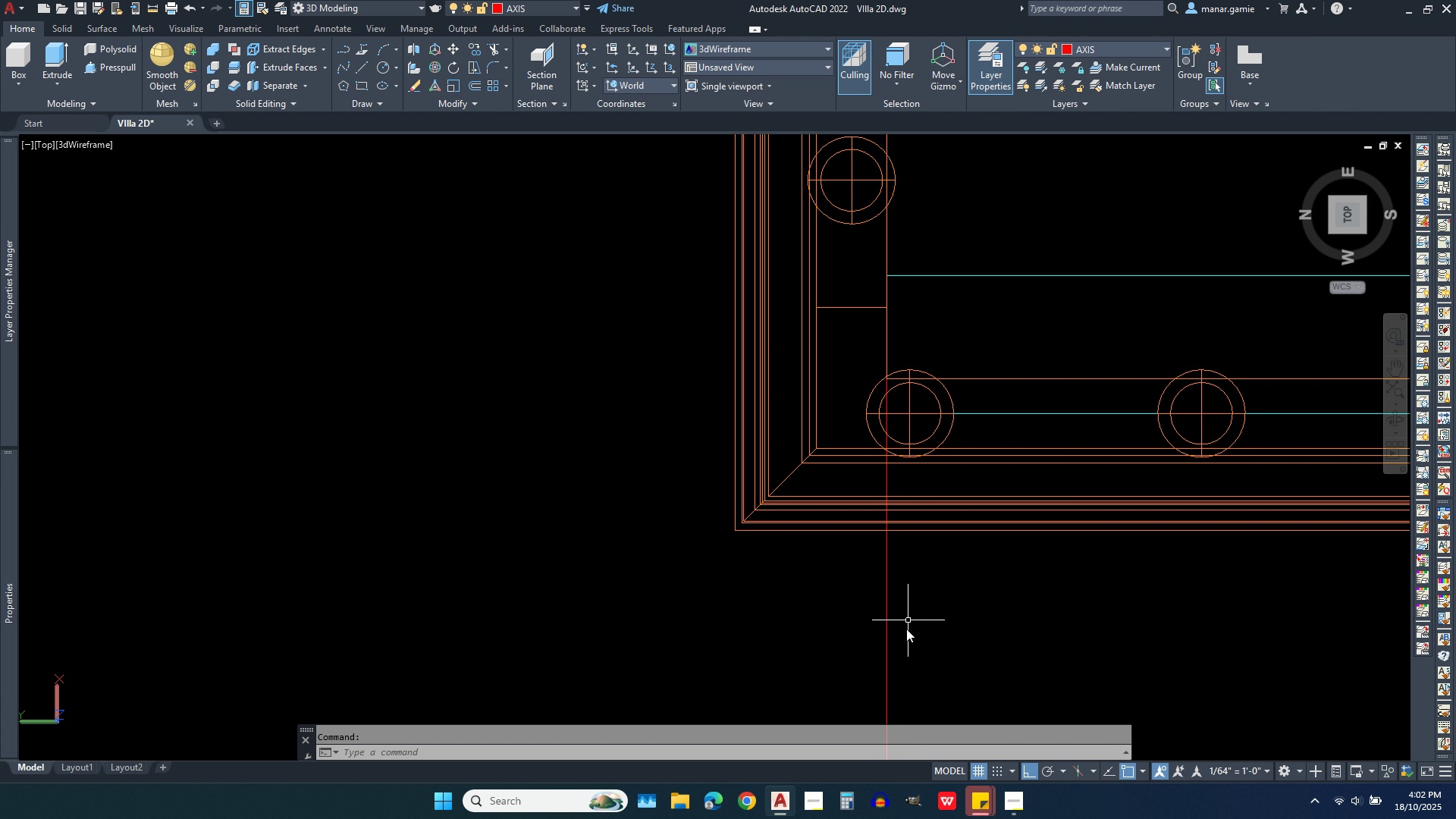 
left_click([935, 655])
 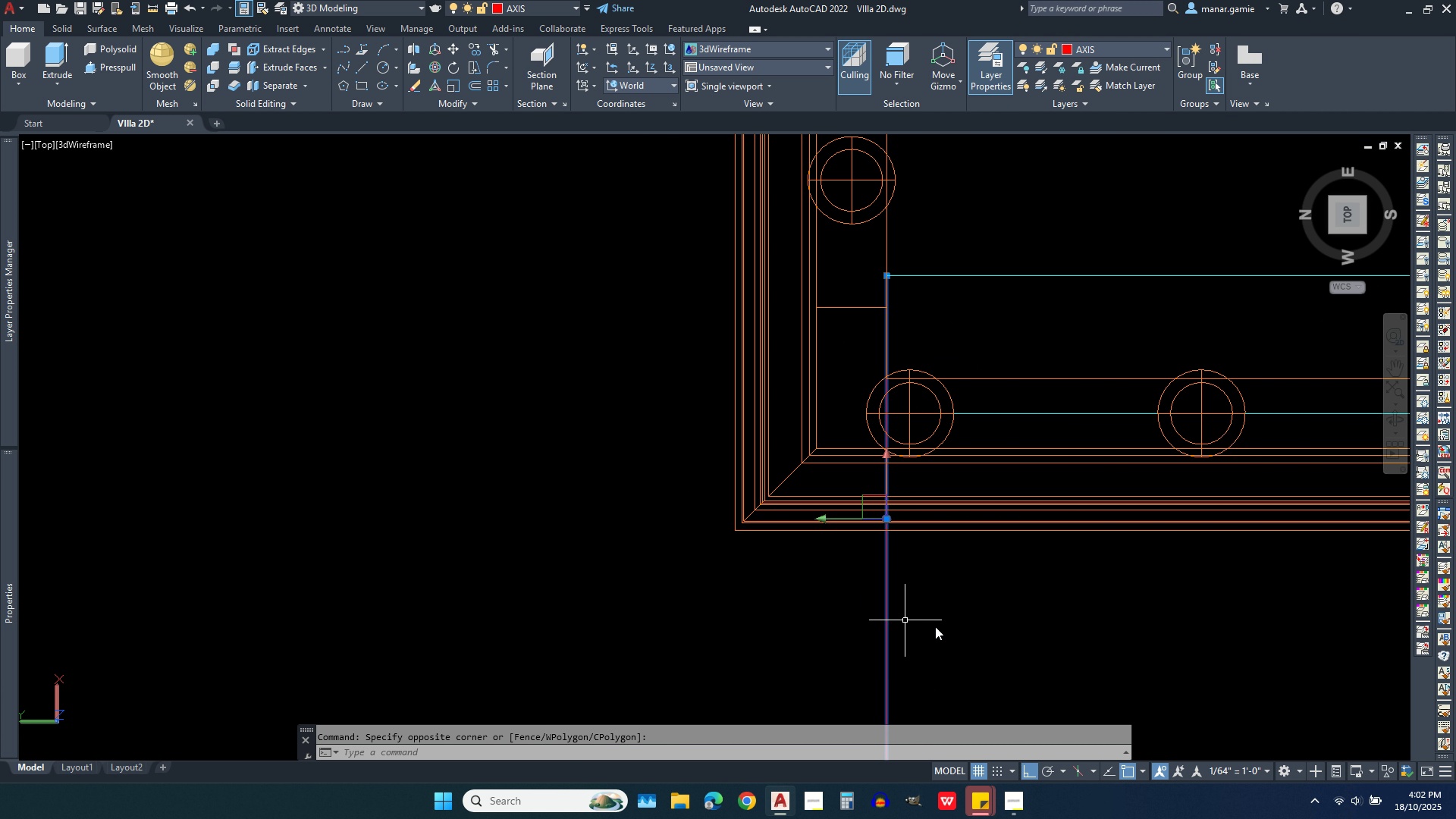 
left_click([839, 598])
 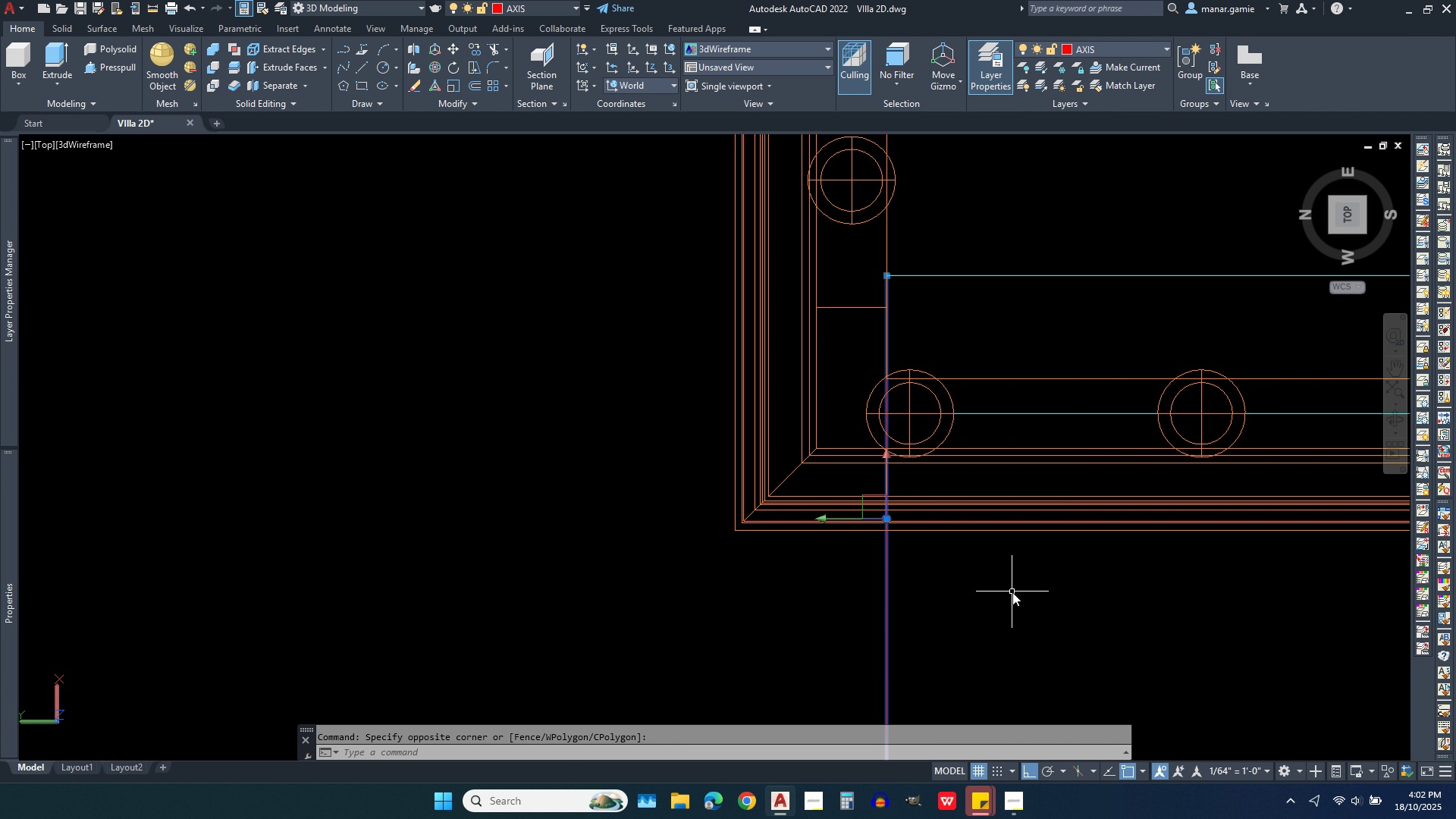 
wait(6.87)
 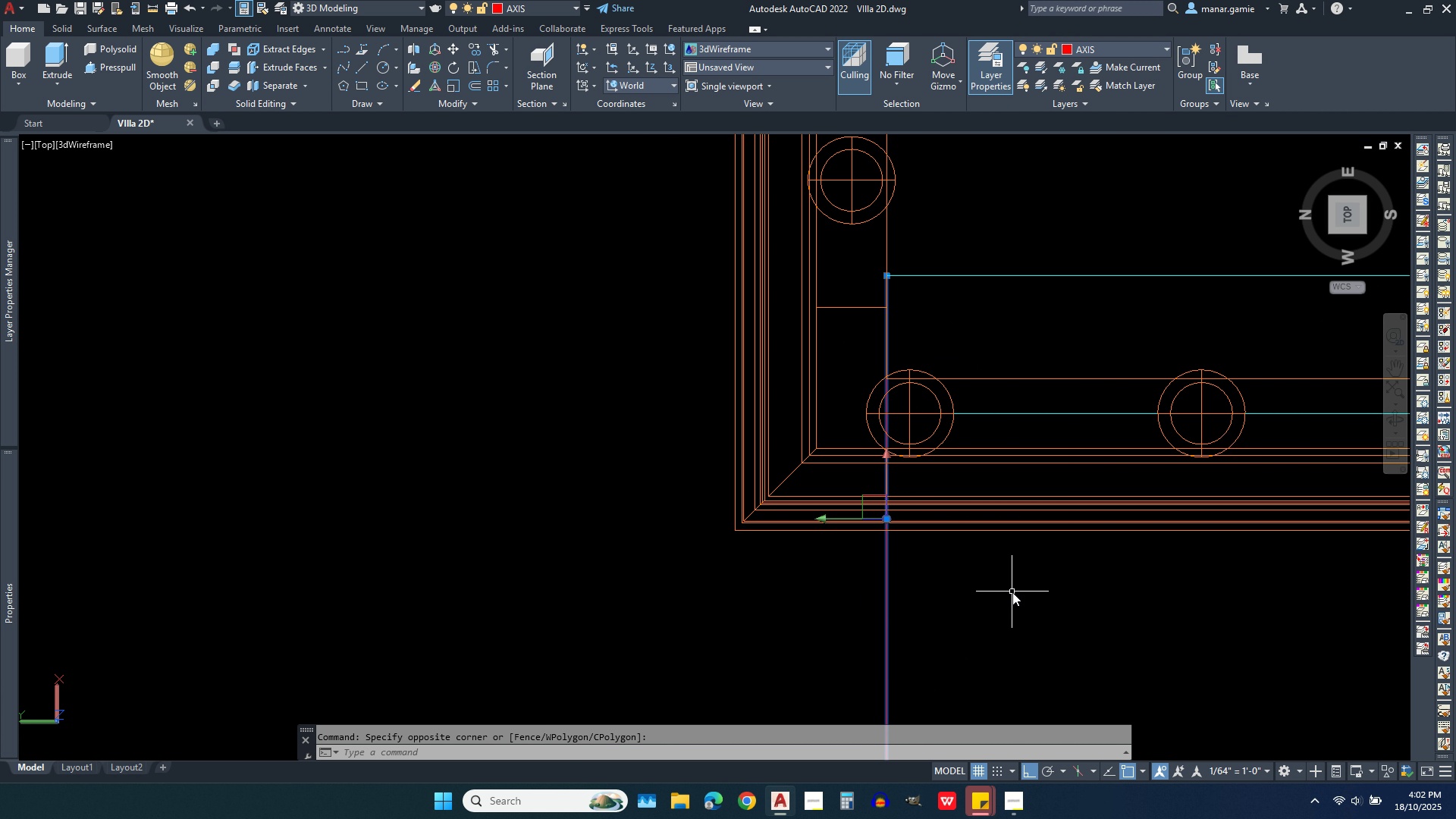 
scroll: coordinate [983, 595], scroll_direction: down, amount: 4.0
 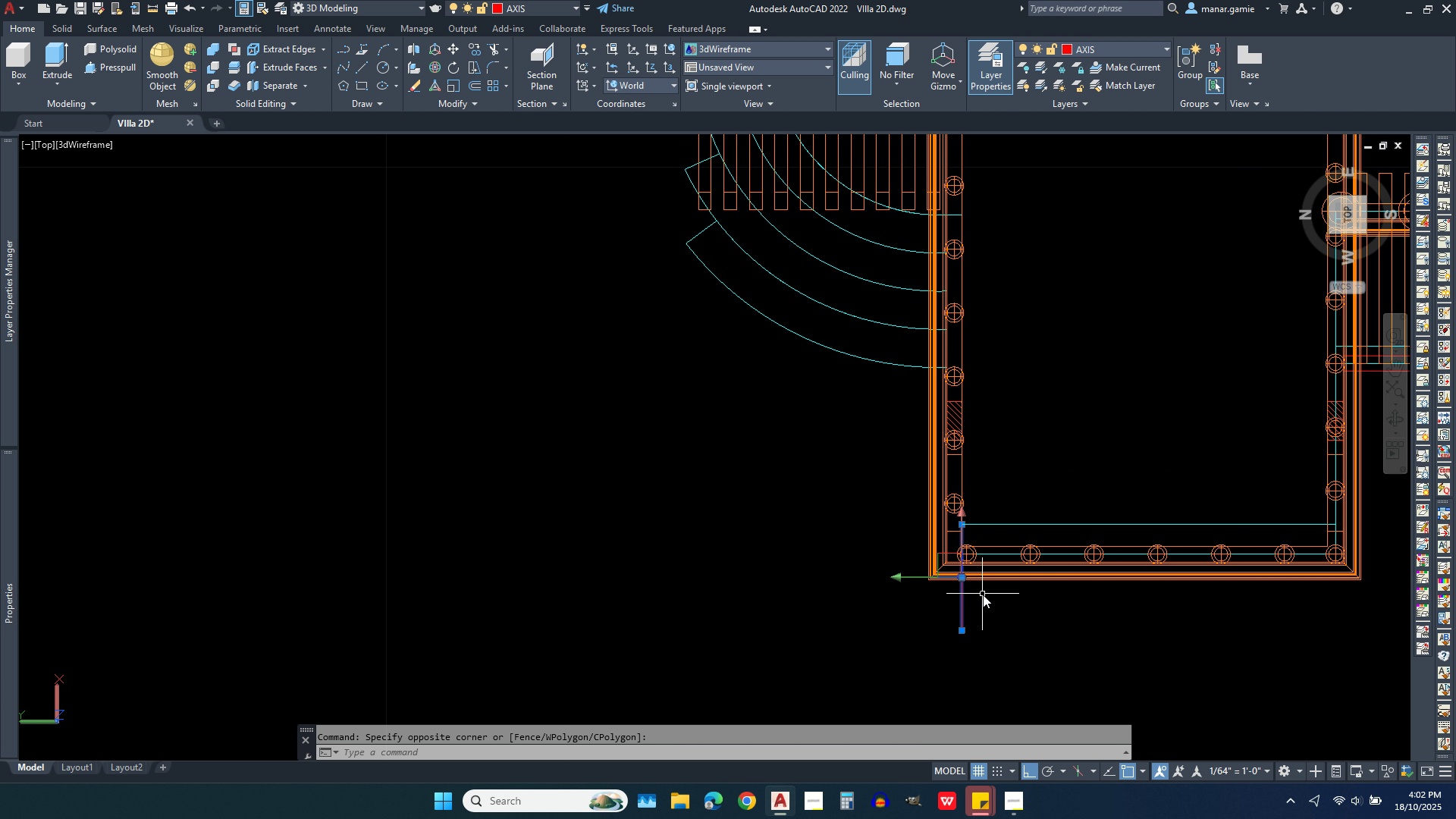 
scroll: coordinate [983, 595], scroll_direction: up, amount: 3.0
 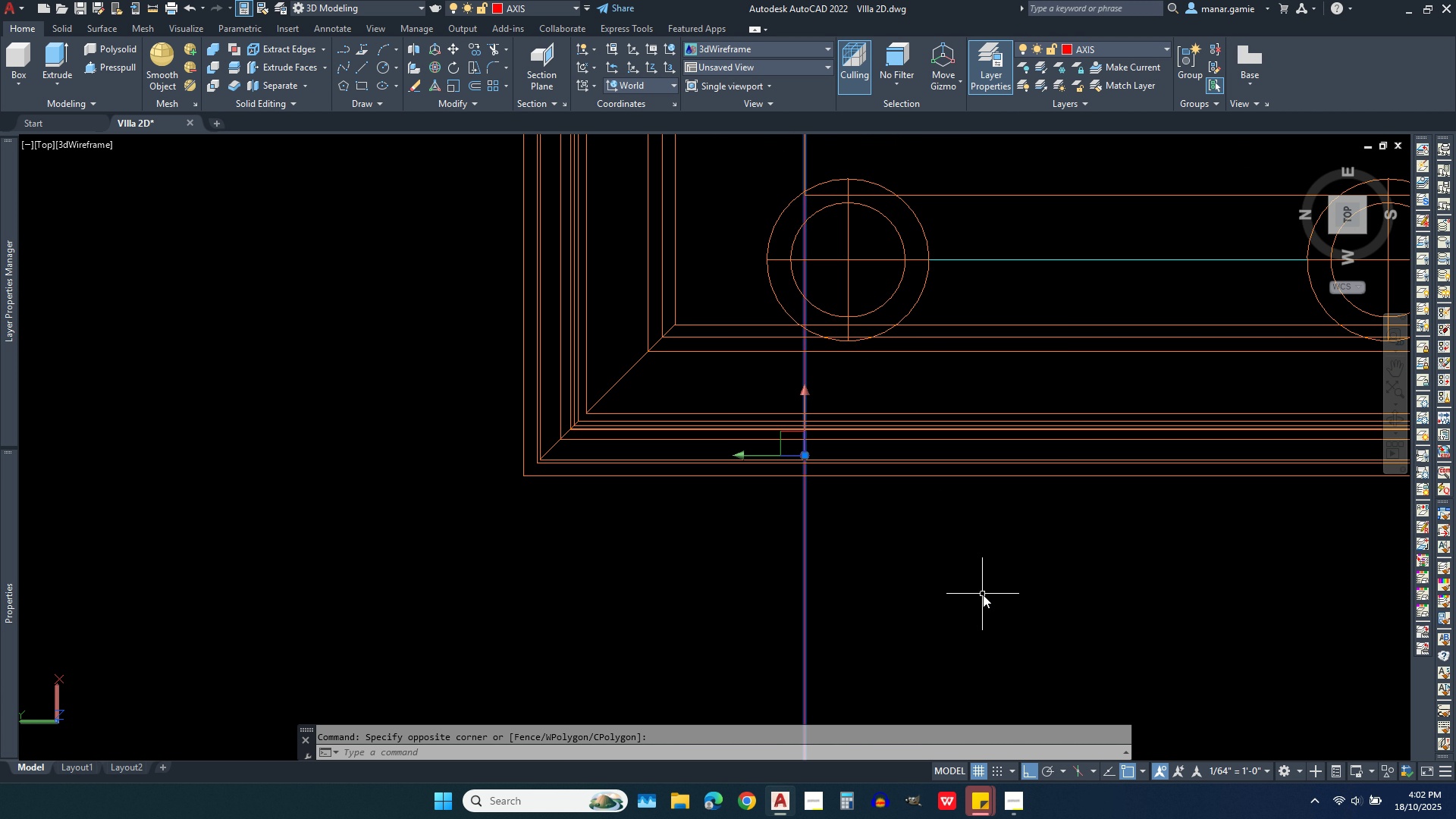 
scroll: coordinate [983, 595], scroll_direction: down, amount: 1.0
 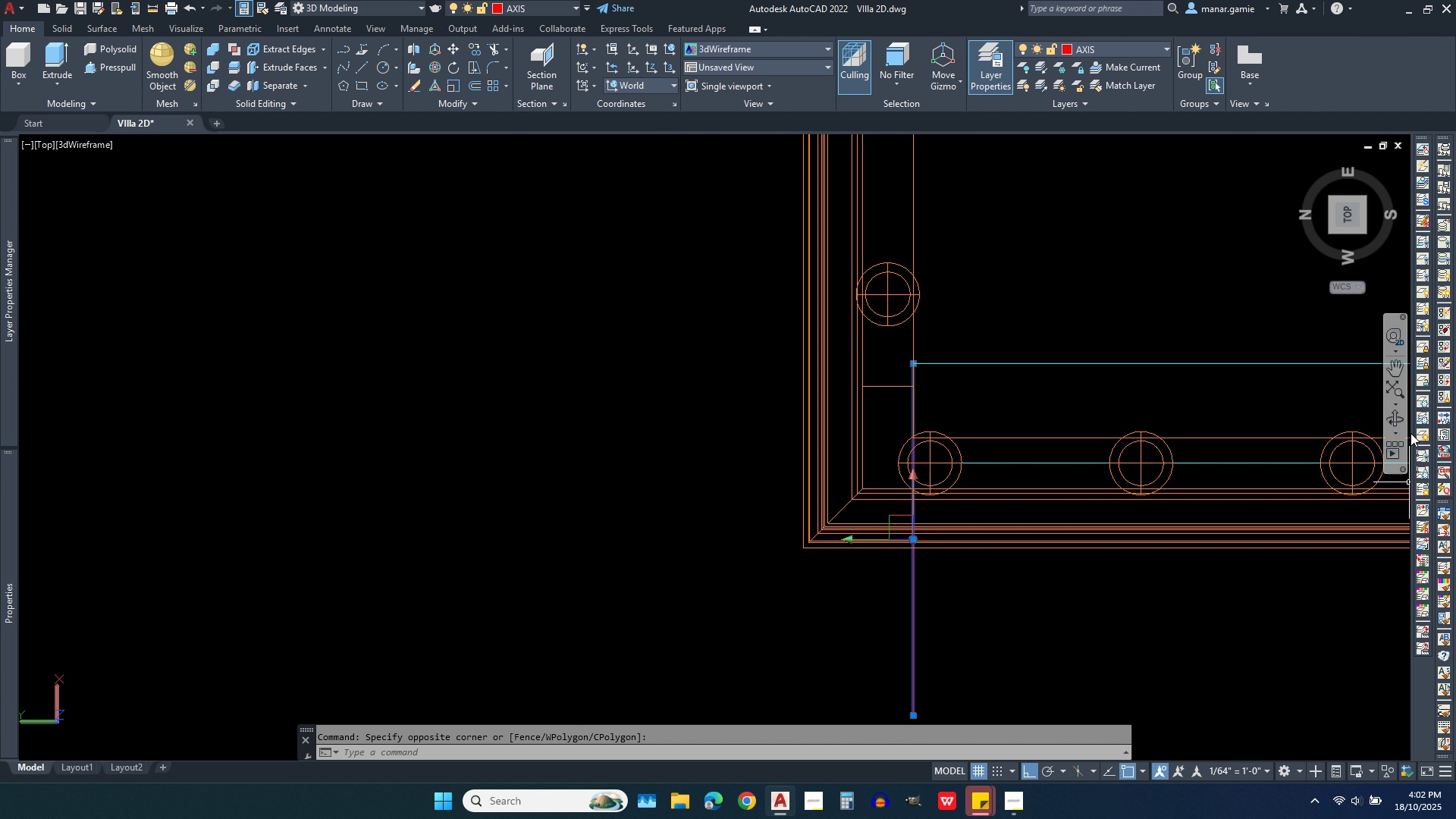 
left_click([1392, 419])
 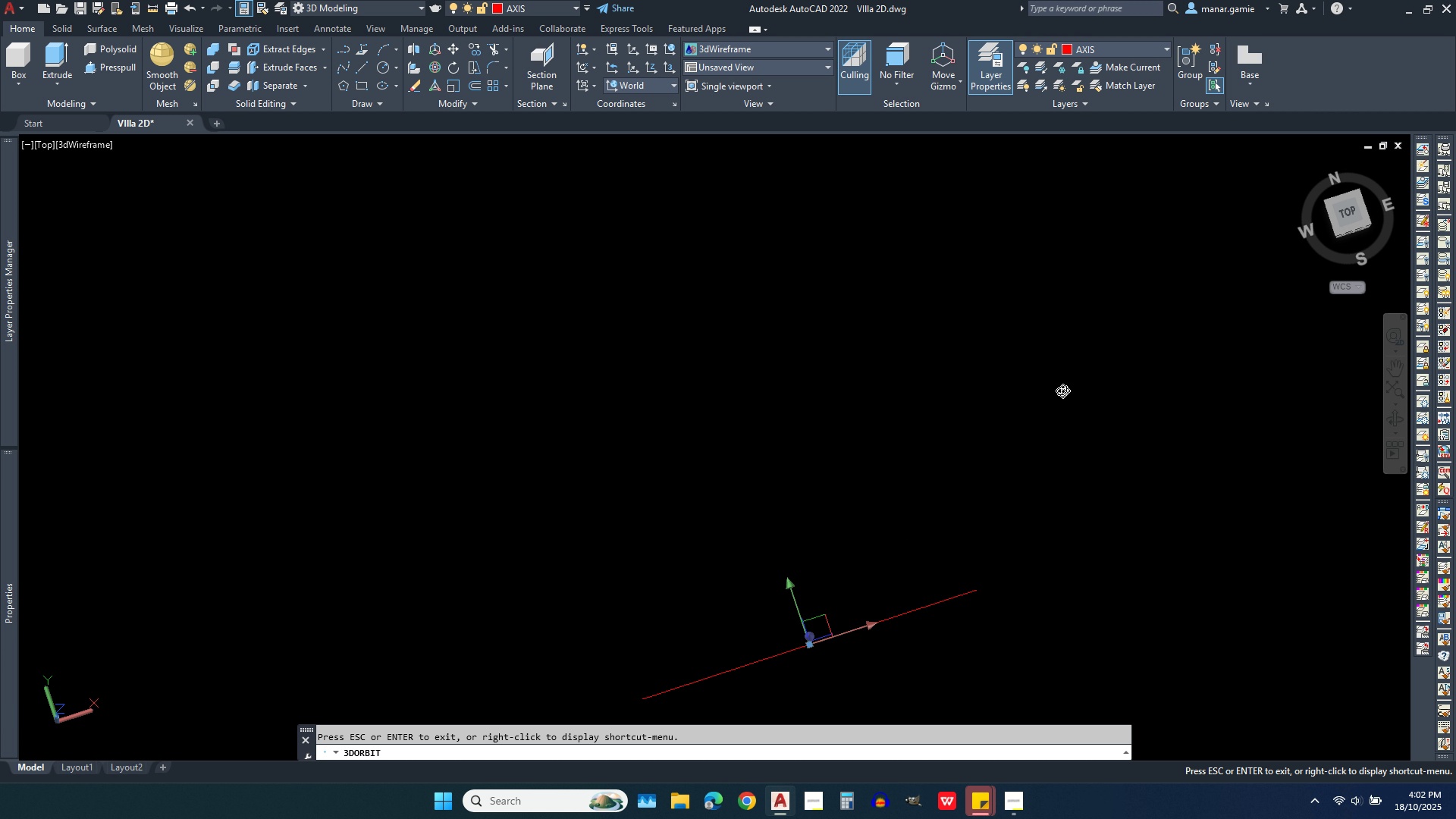 
scroll: coordinate [1062, 391], scroll_direction: down, amount: 4.0
 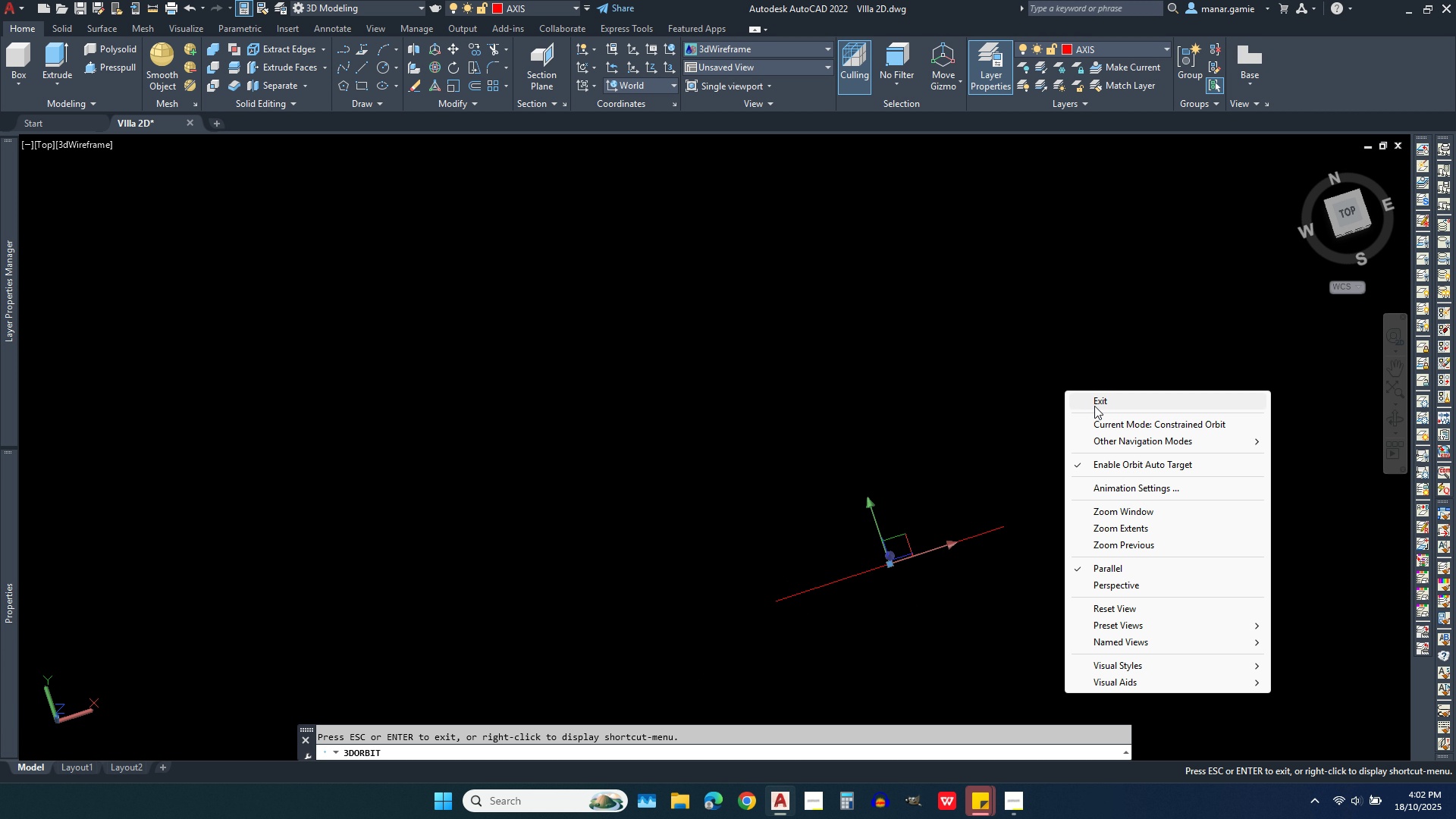 
right_click([1065, 391])
 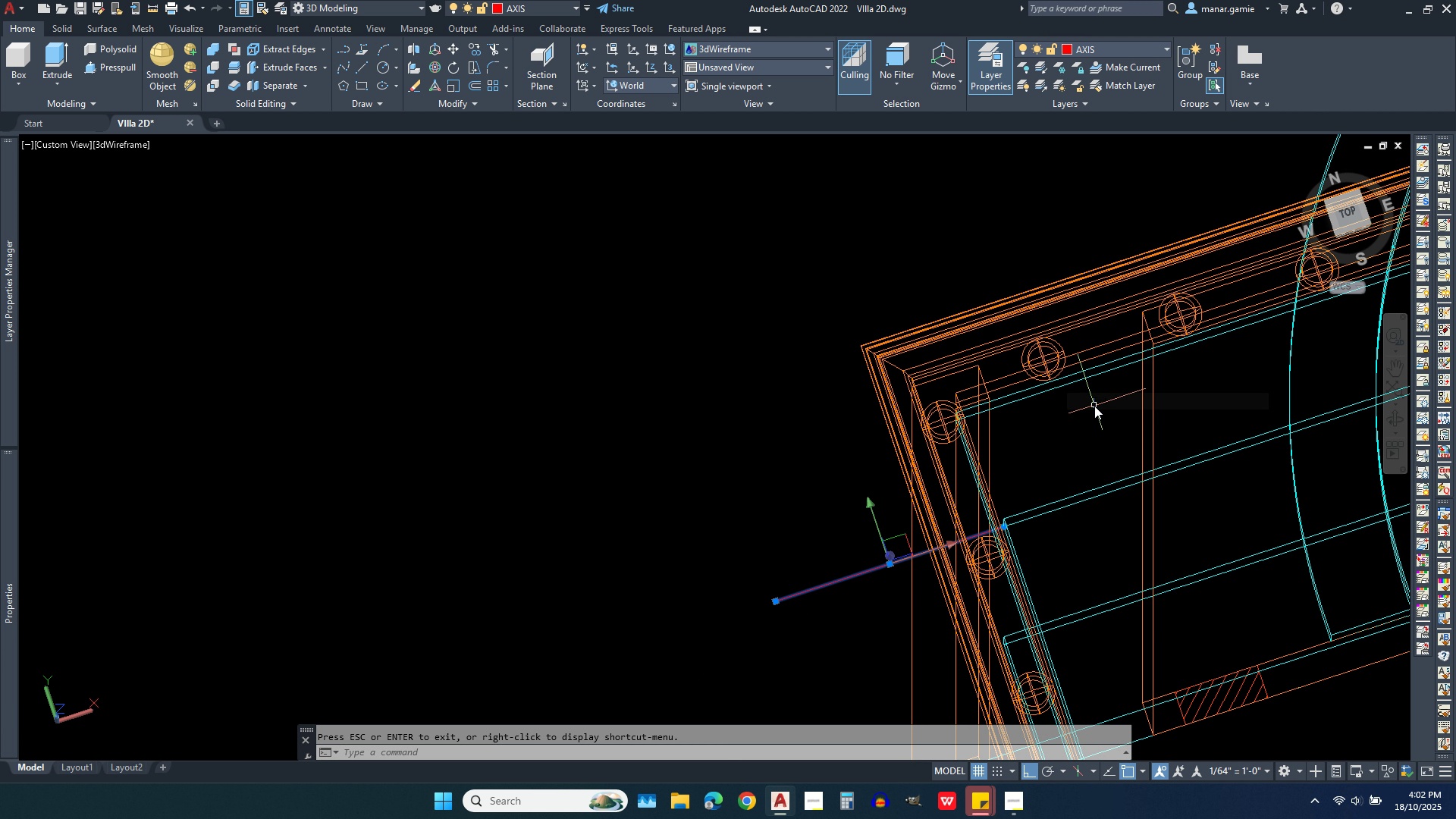 
left_click([1094, 406])
 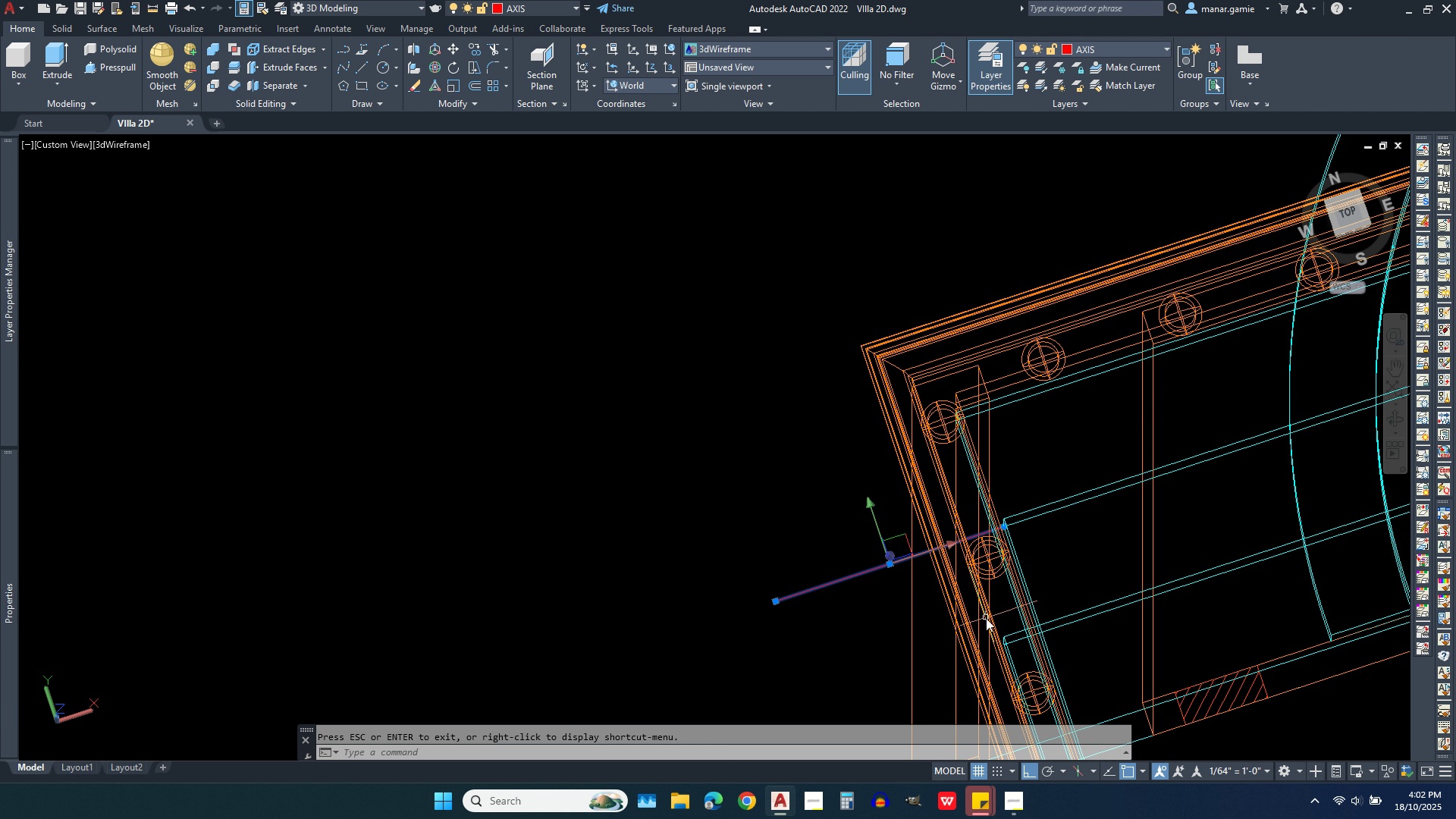 
scroll: coordinate [986, 618], scroll_direction: up, amount: 3.0
 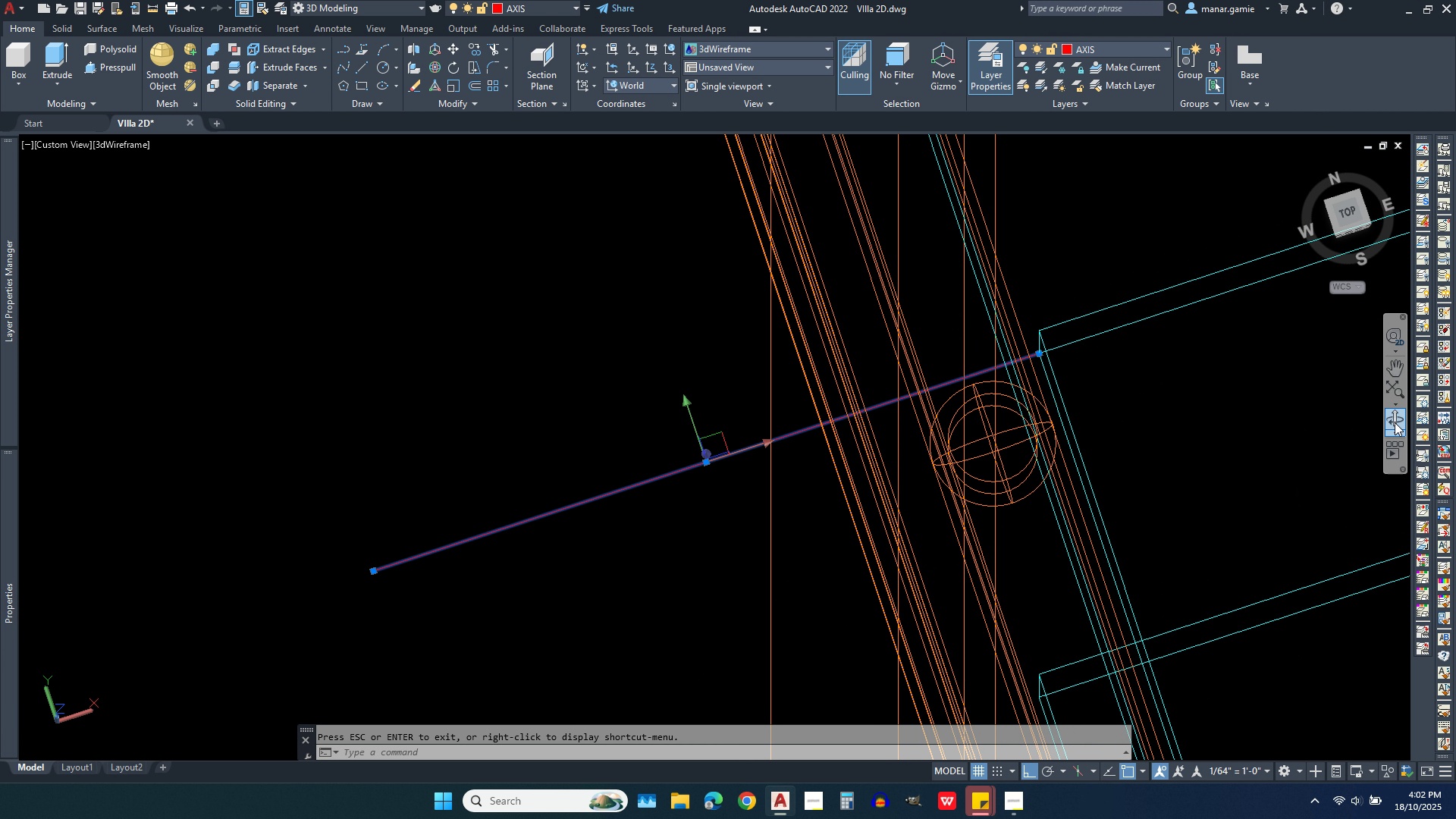 
left_click([1395, 422])
 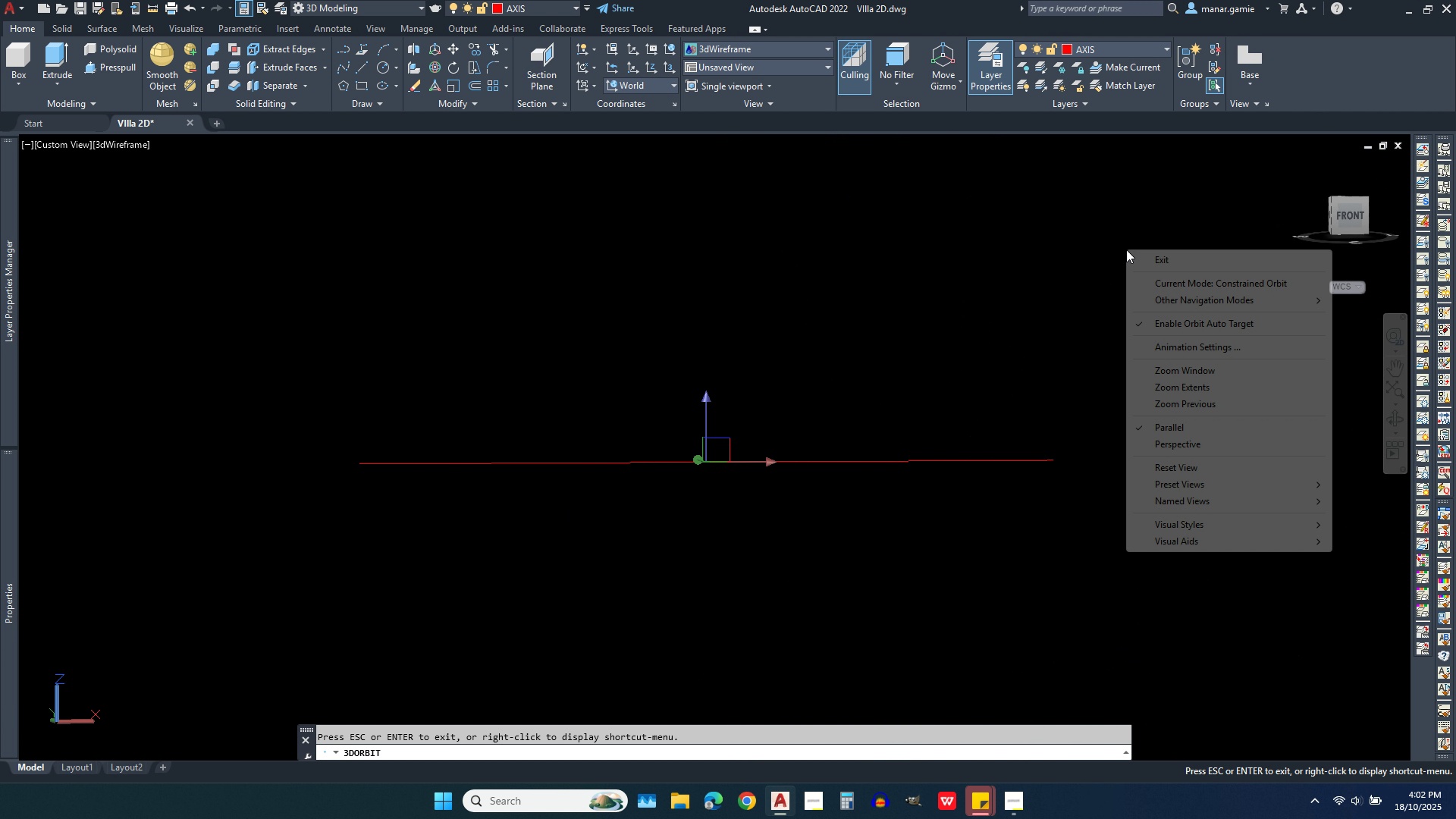 
right_click([1126, 249])
 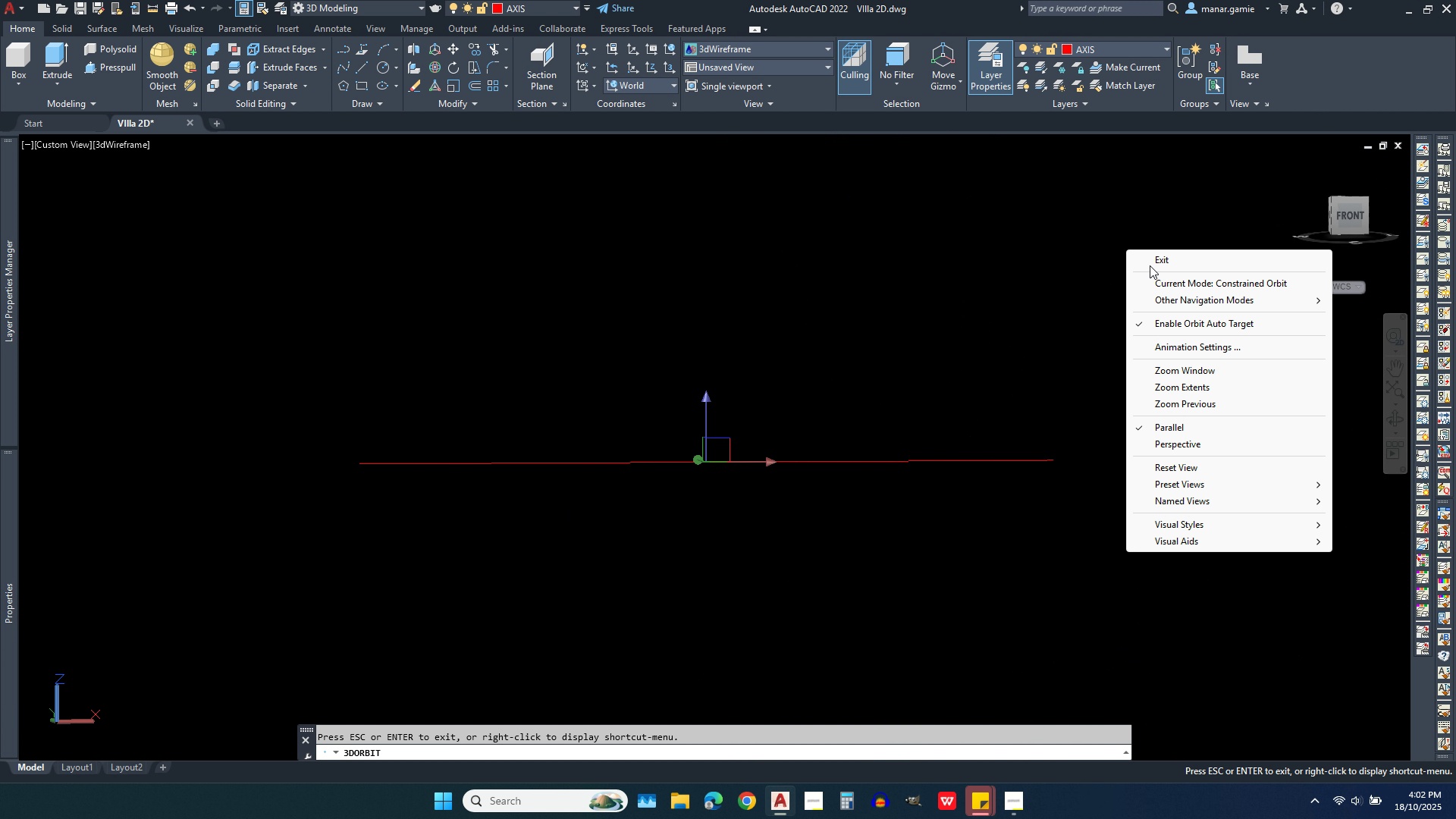 
left_click([1150, 271])
 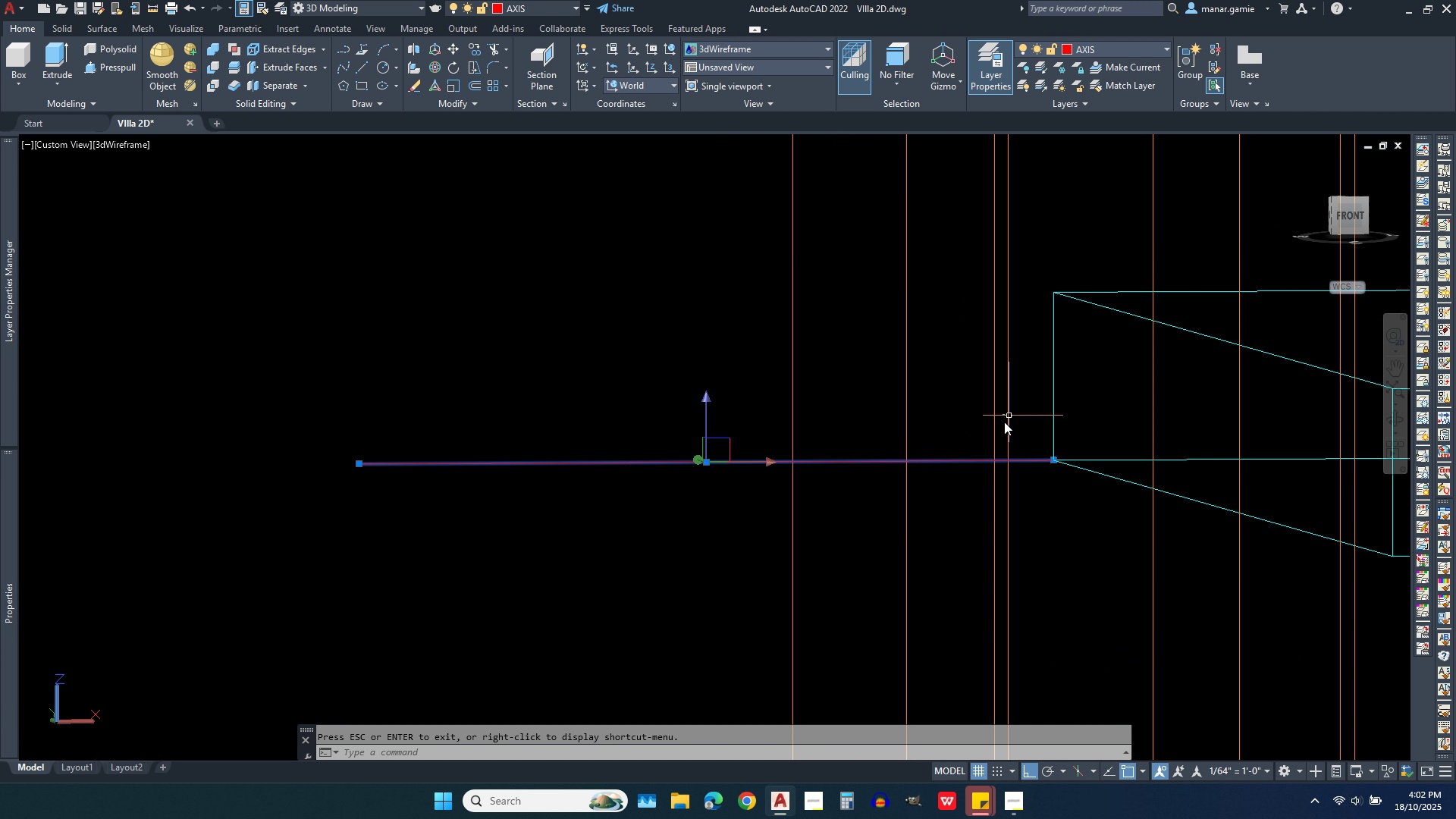 
scroll: coordinate [991, 432], scroll_direction: down, amount: 4.0
 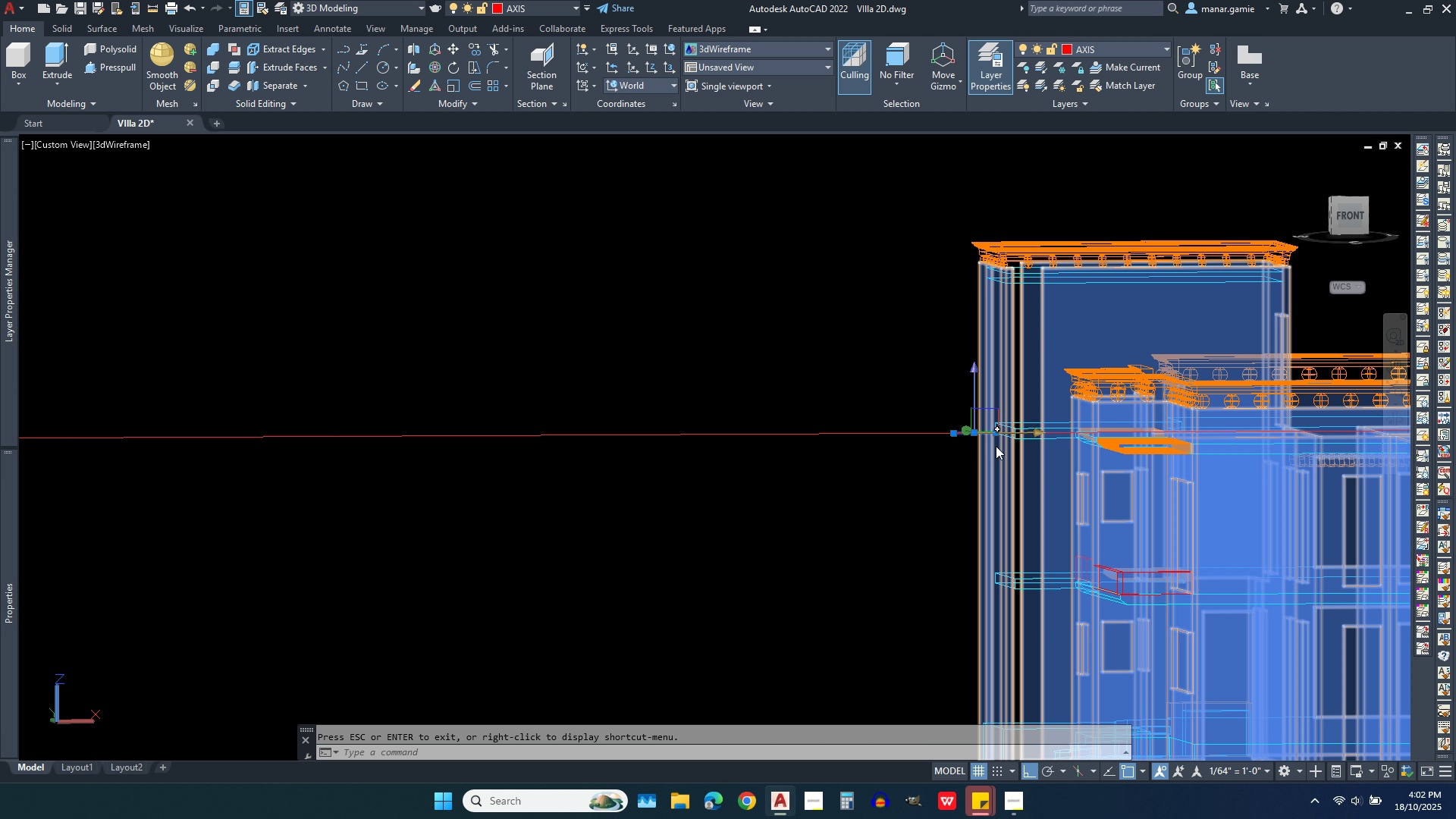 
scroll: coordinate [1031, 414], scroll_direction: up, amount: 3.0
 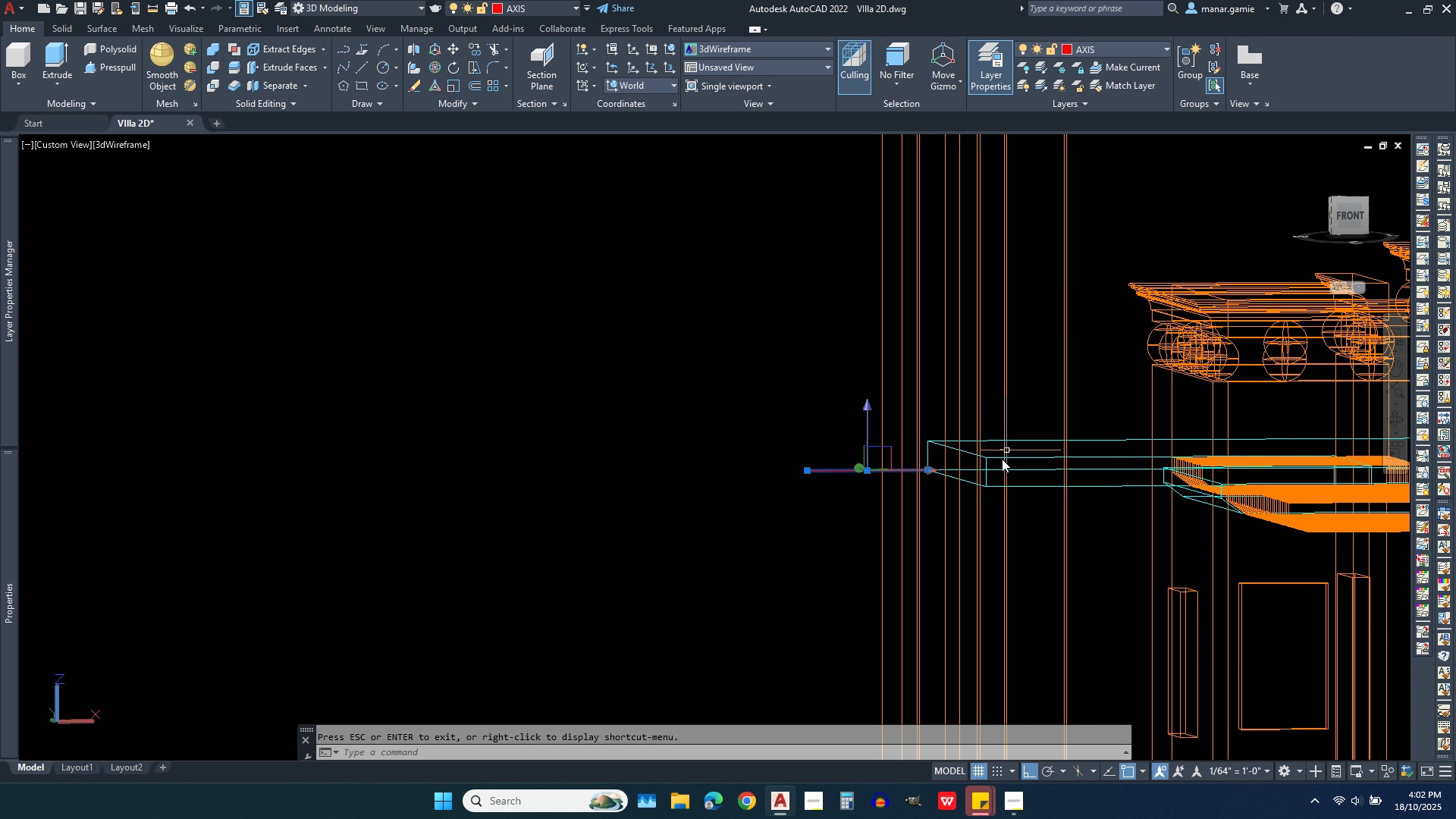 
scroll: coordinate [993, 475], scroll_direction: down, amount: 1.0
 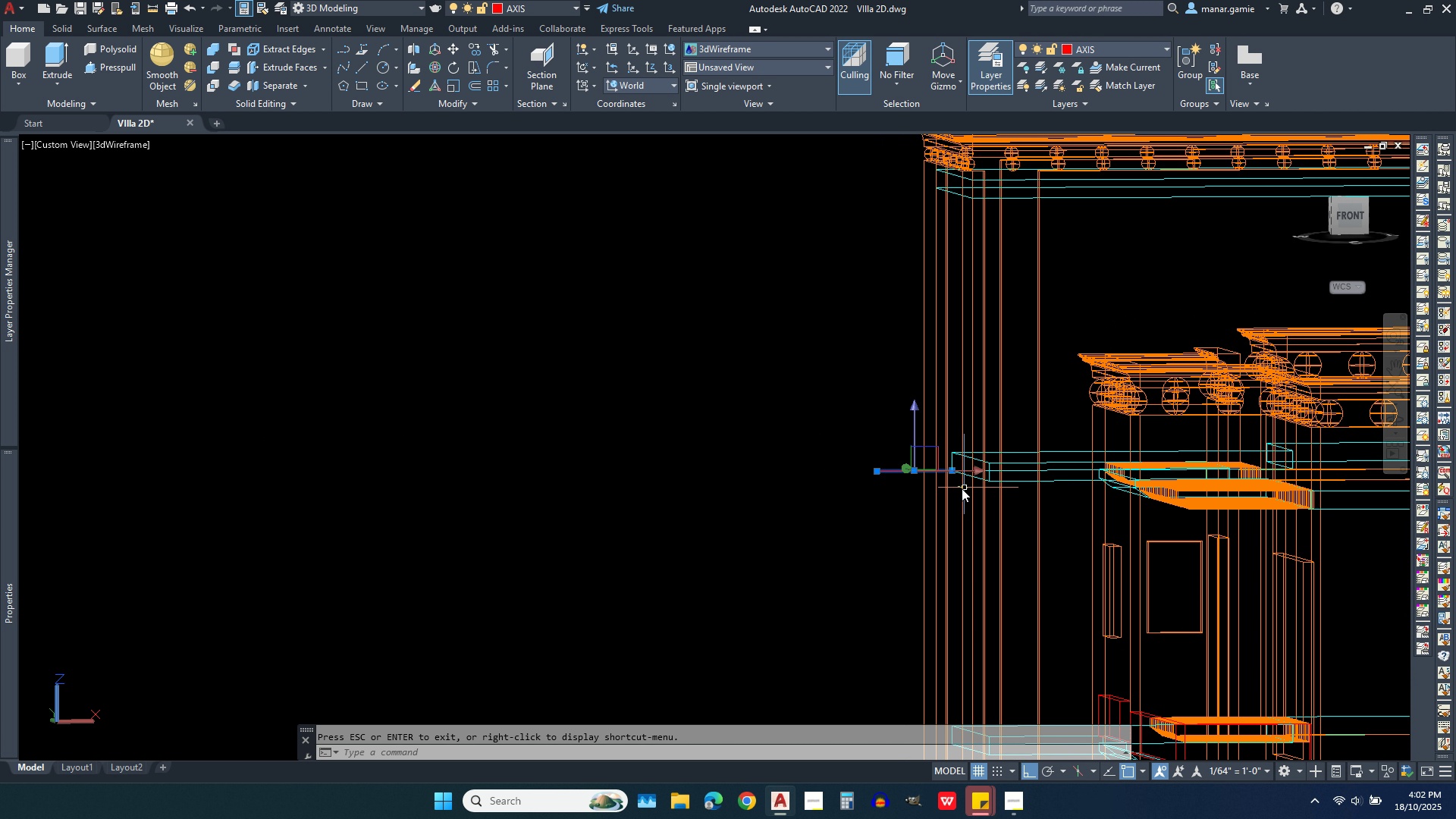 
scroll: coordinate [930, 449], scroll_direction: up, amount: 5.0
 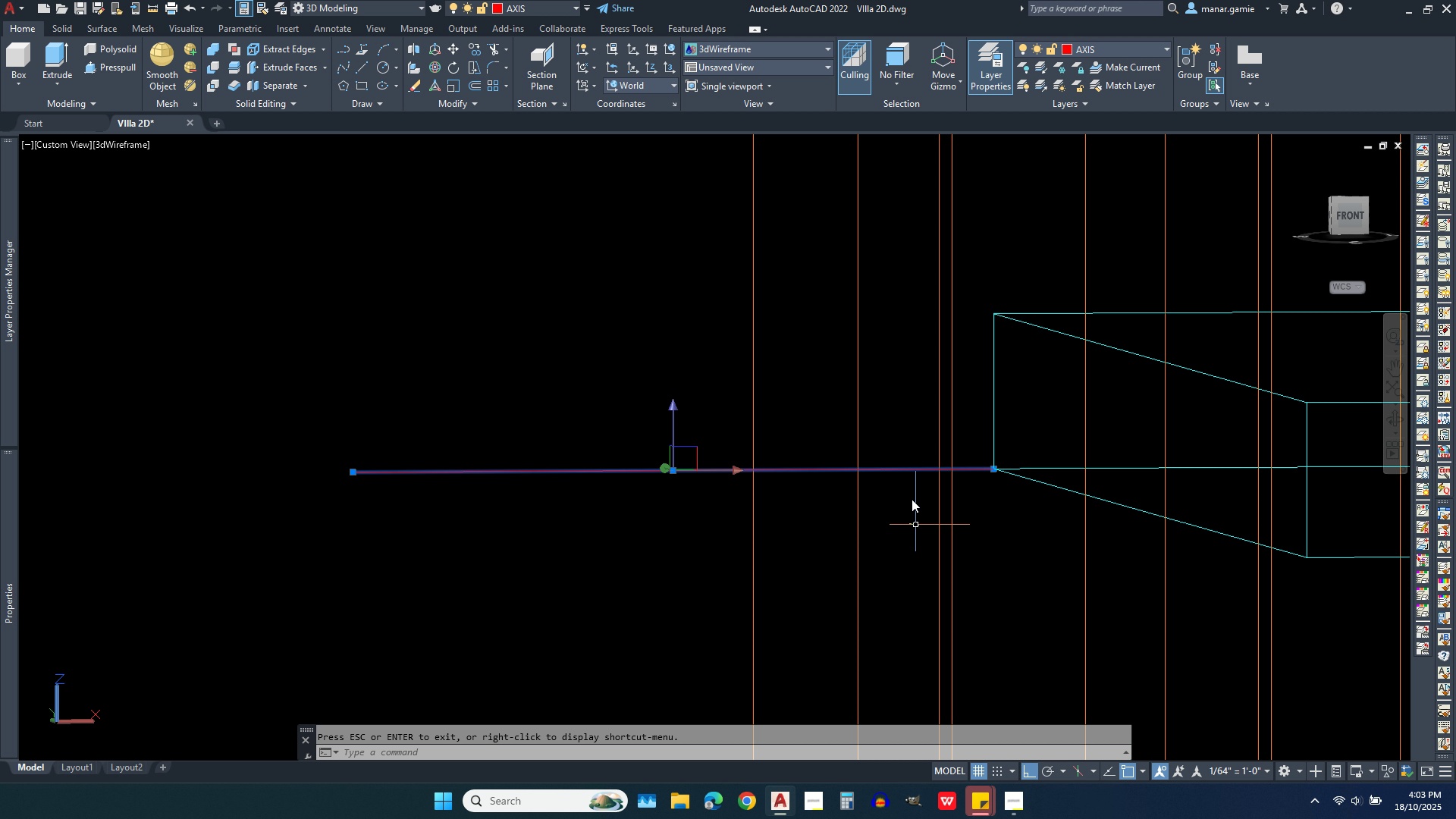 
wait(8.24)
 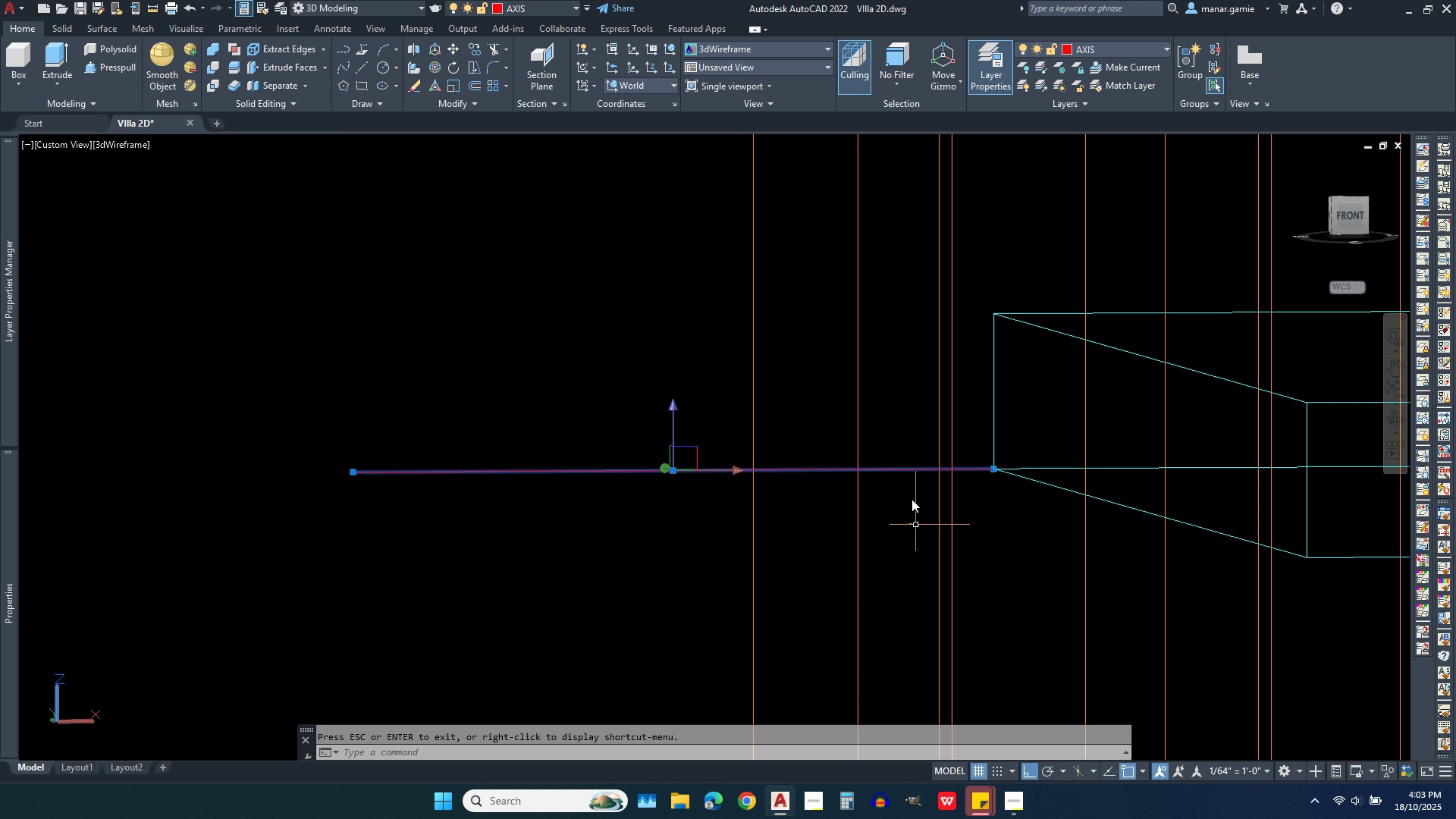 
left_click([152, 11])
 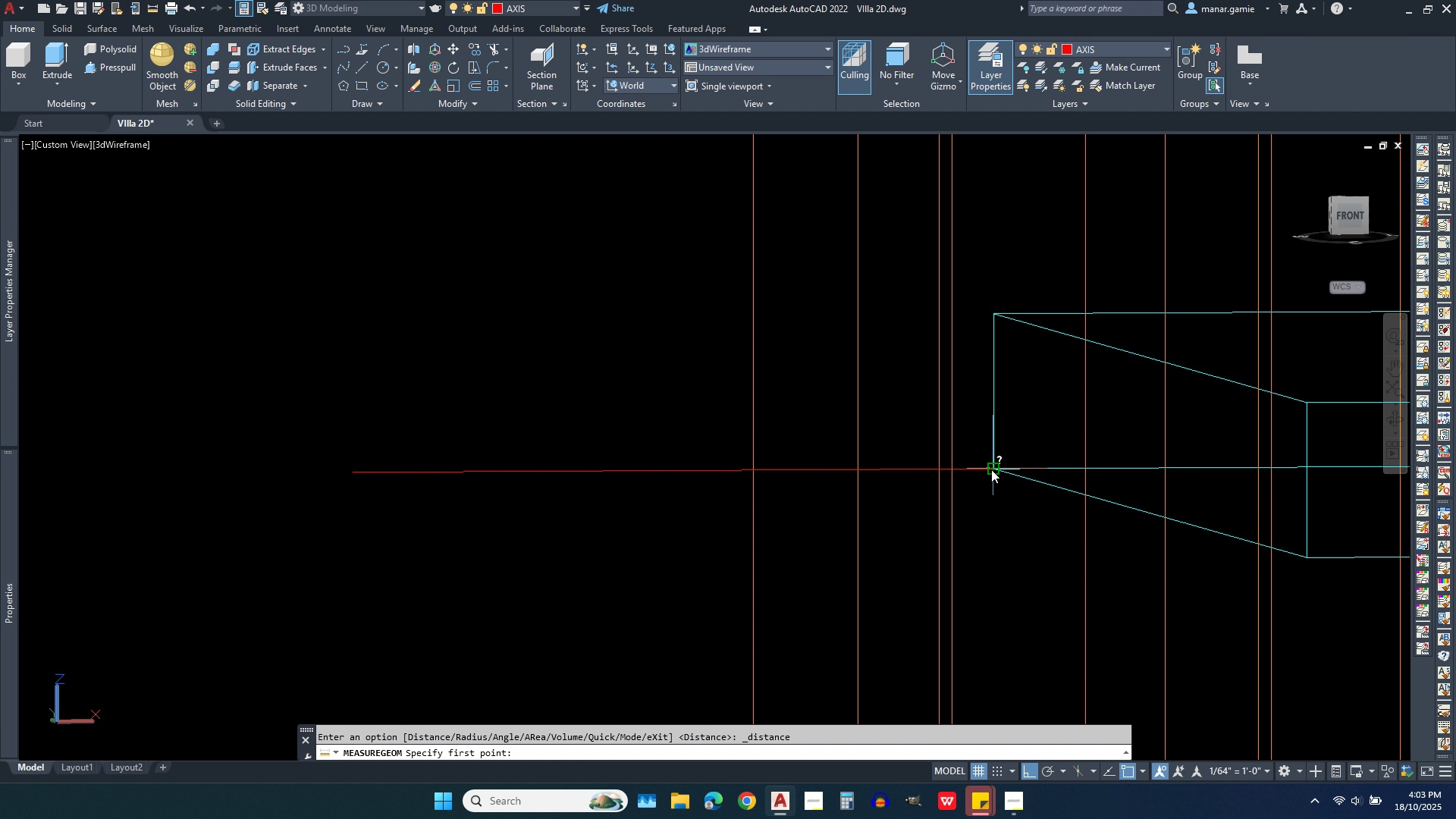 
left_click([991, 469])
 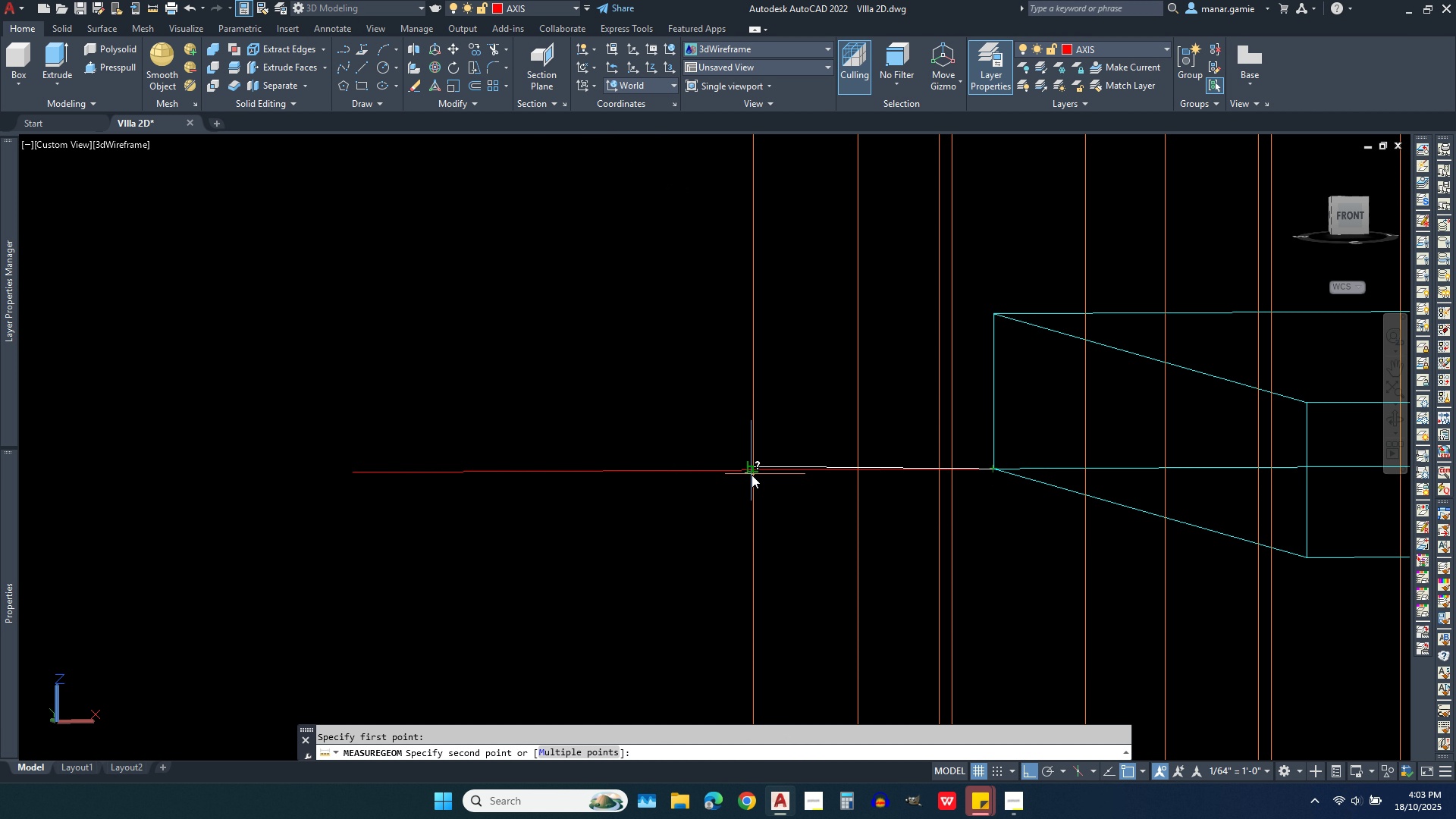 
left_click([752, 475])
 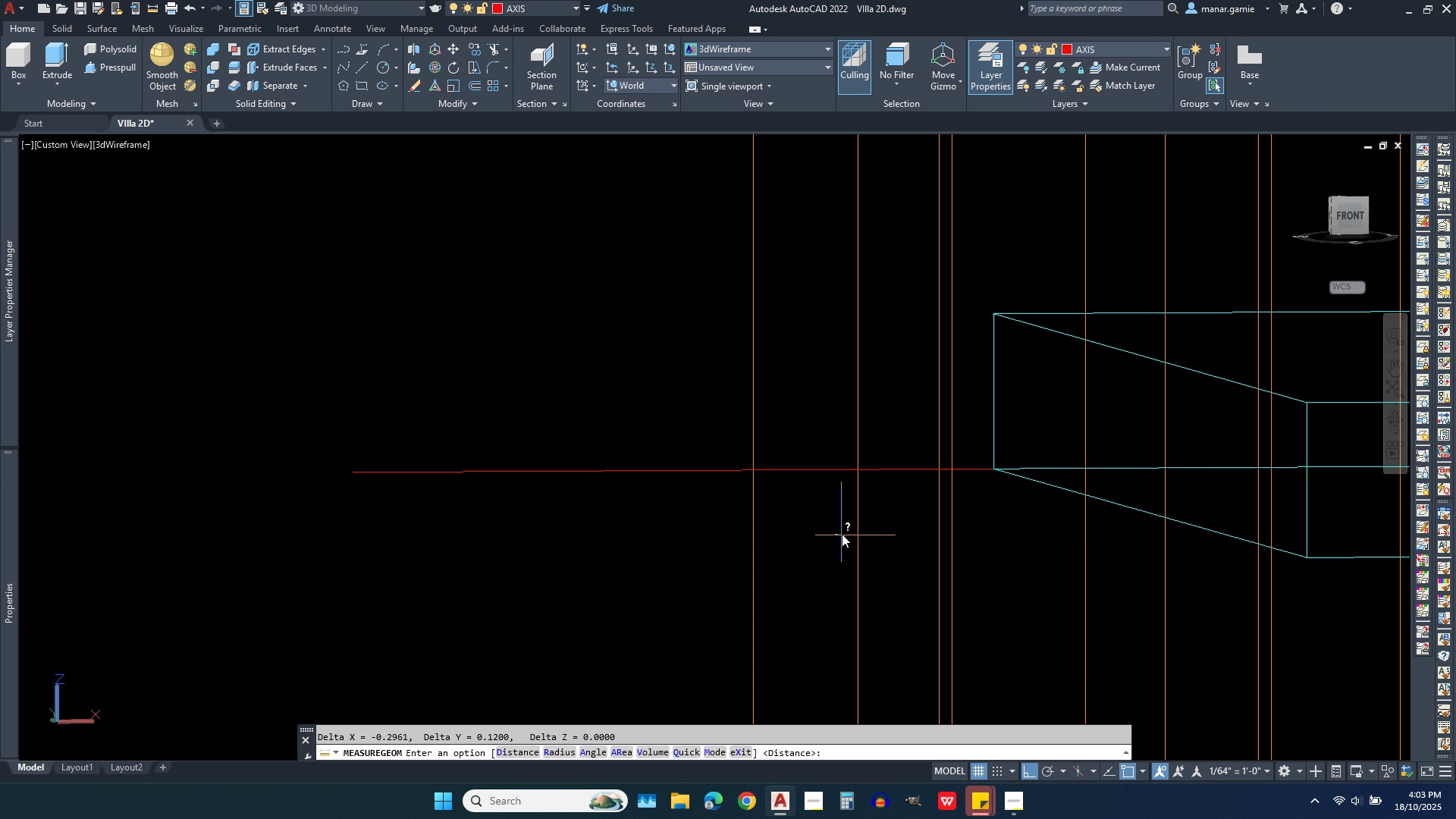 
scroll: coordinate [816, 454], scroll_direction: down, amount: 5.0
 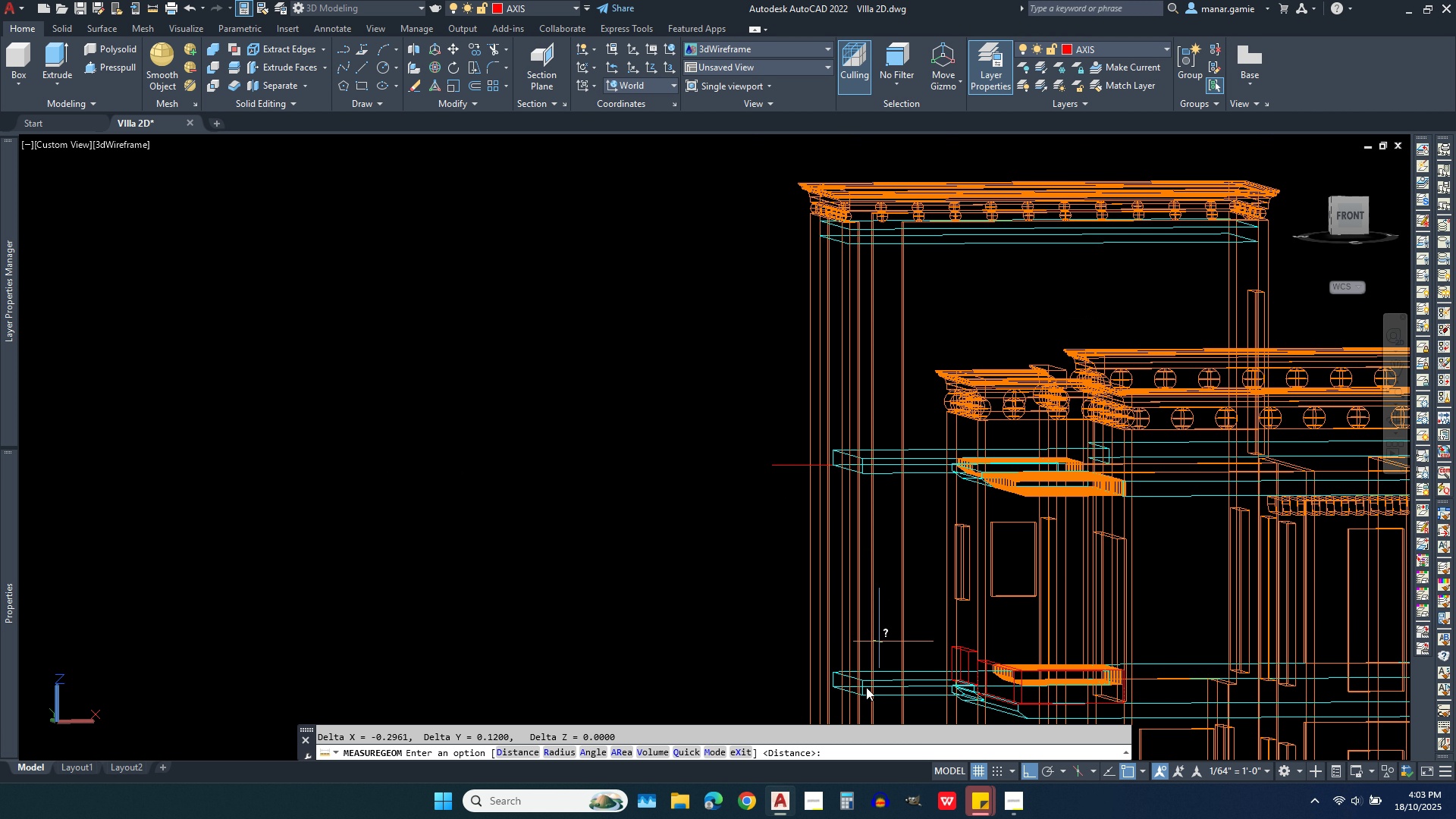 
scroll: coordinate [861, 698], scroll_direction: up, amount: 1.0
 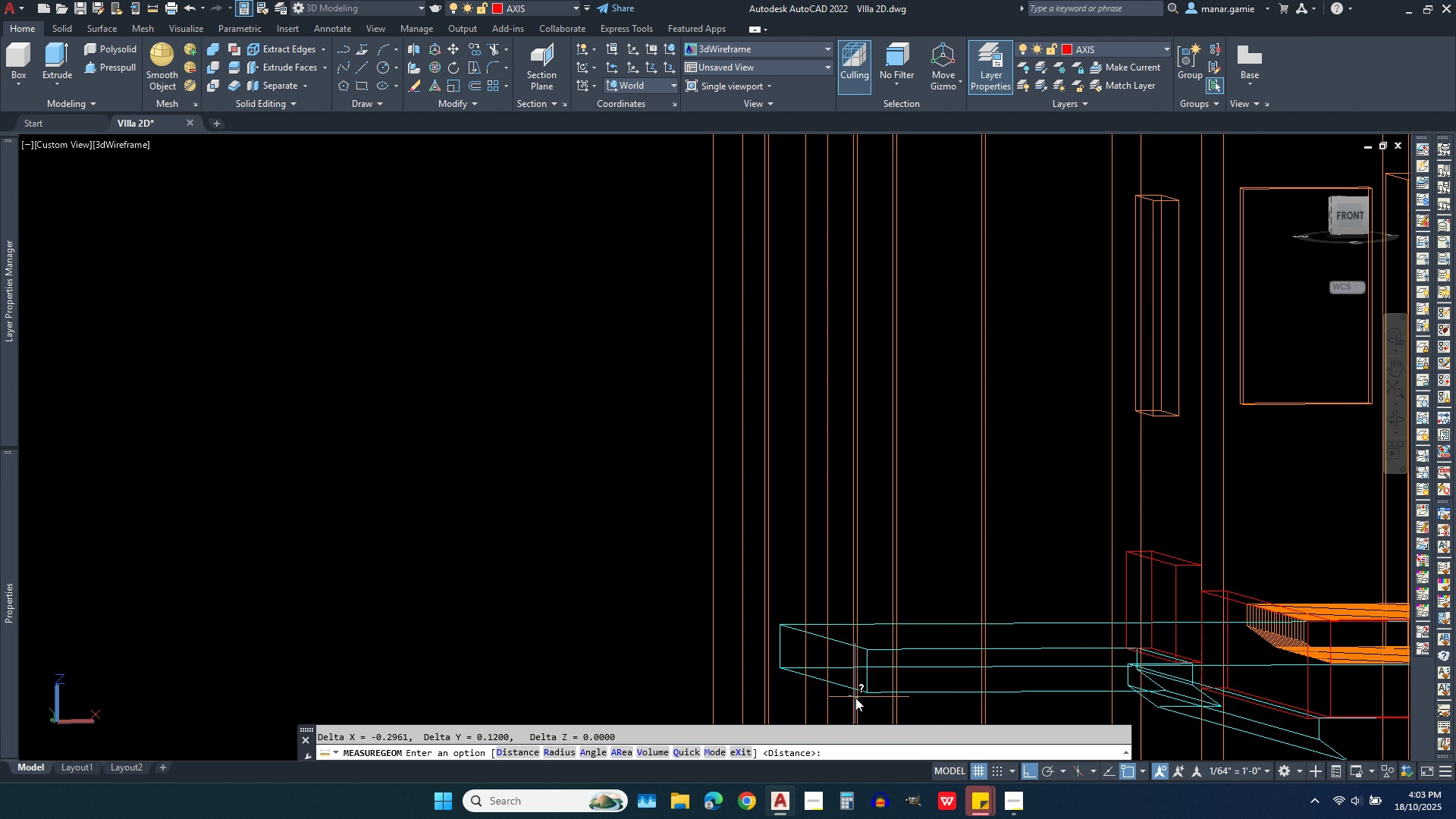 
scroll: coordinate [855, 698], scroll_direction: down, amount: 1.0
 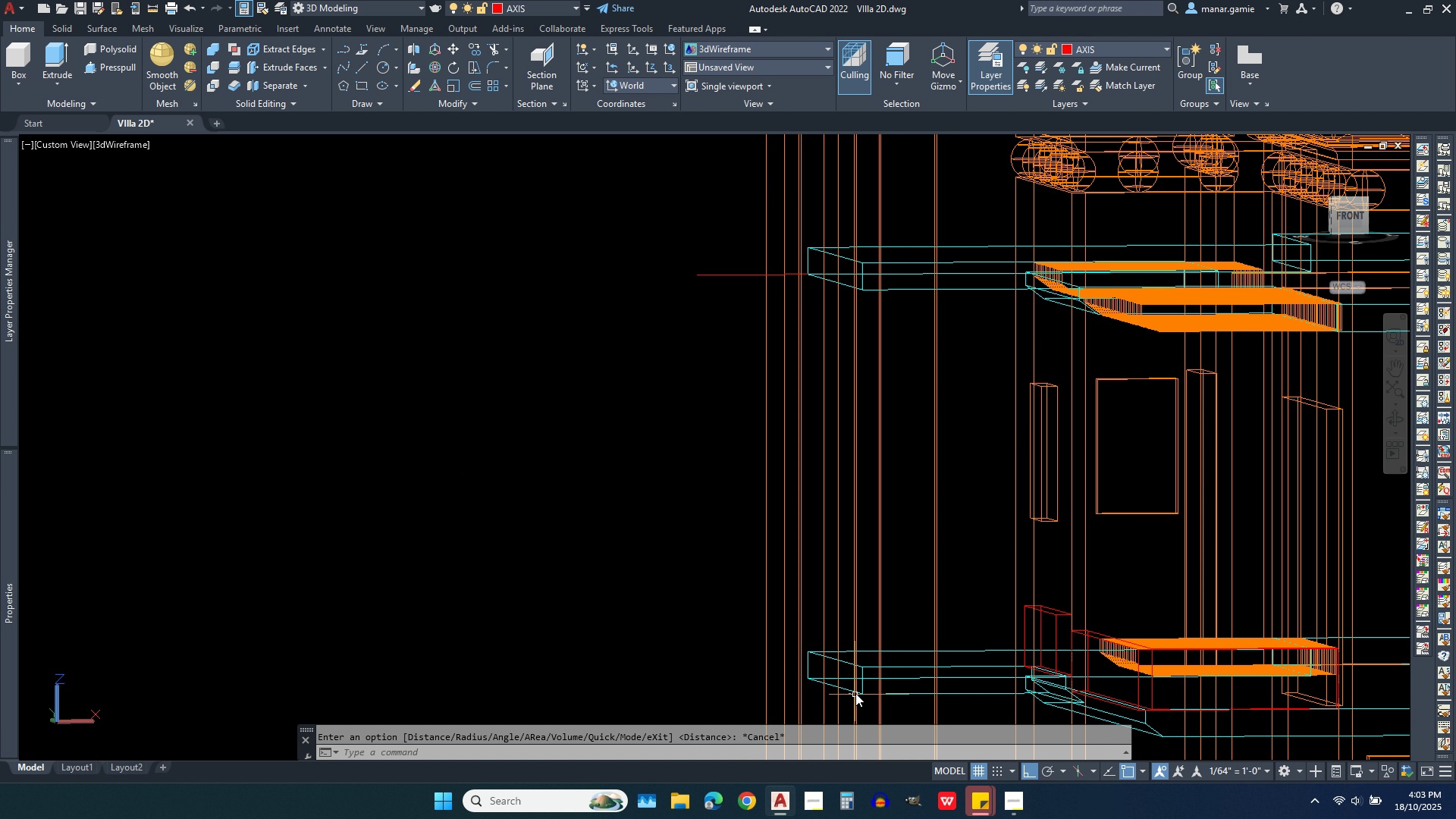 
key(Escape)
 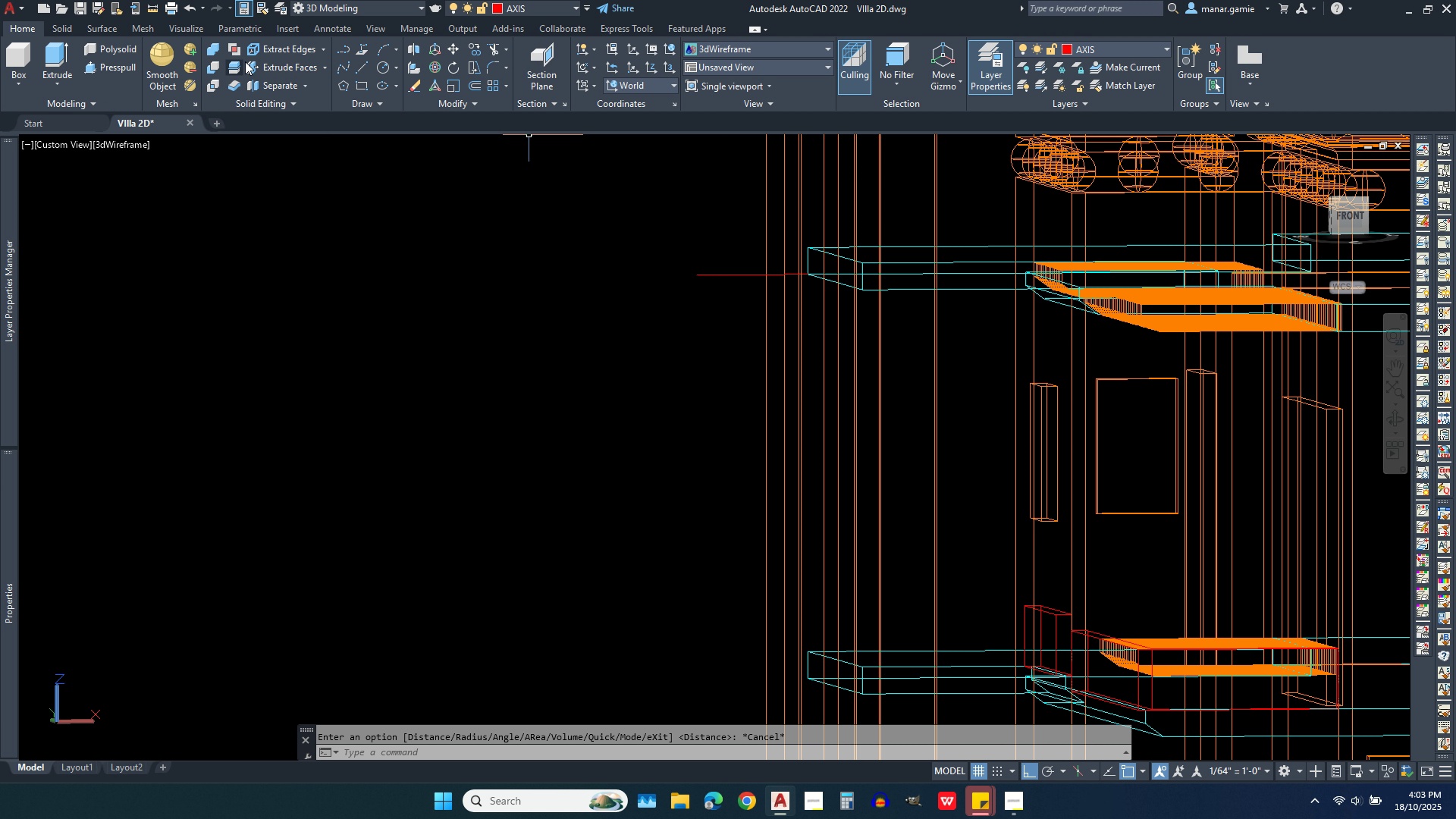 
wait(6.31)
 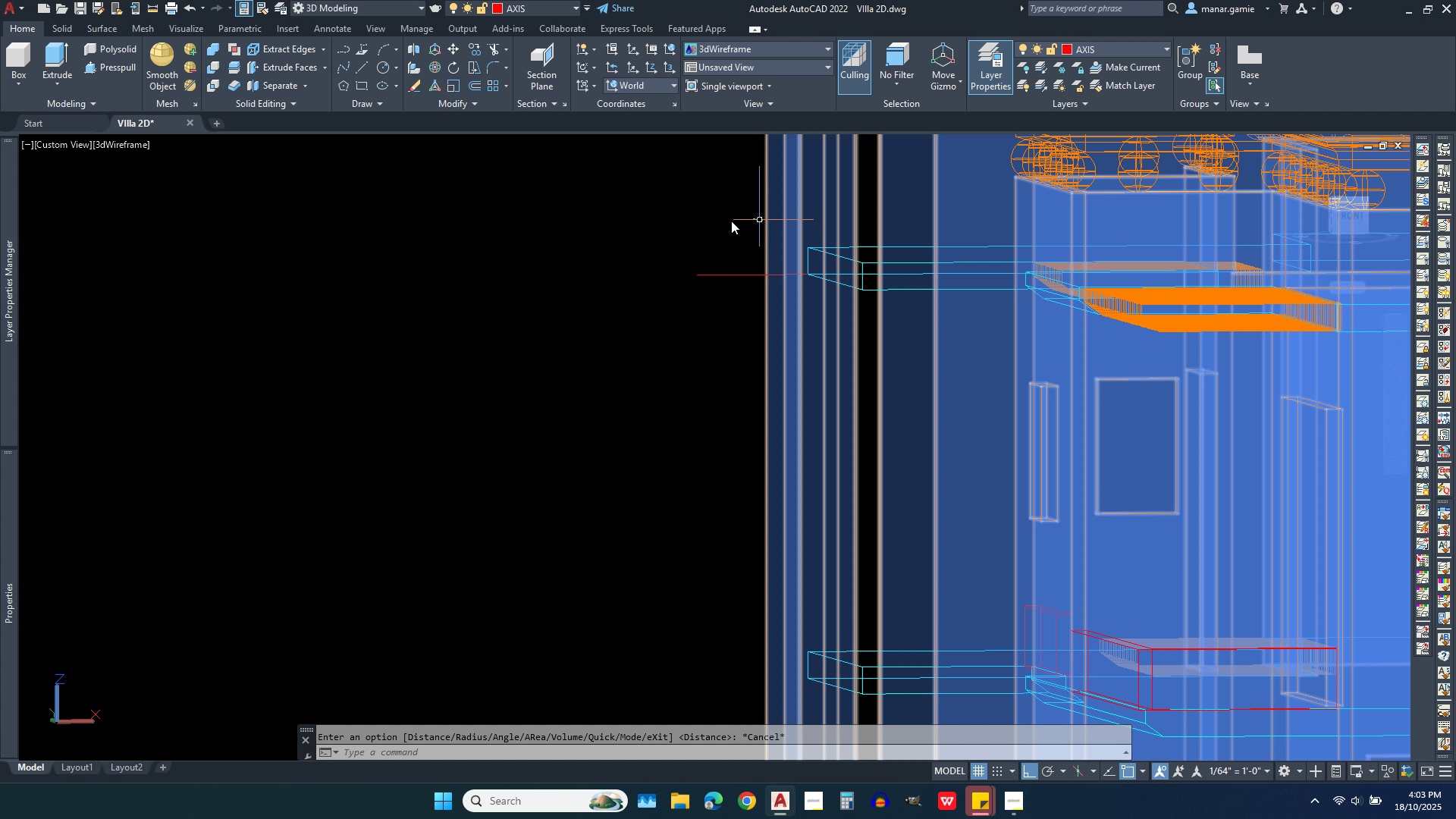 
left_click([271, 66])
 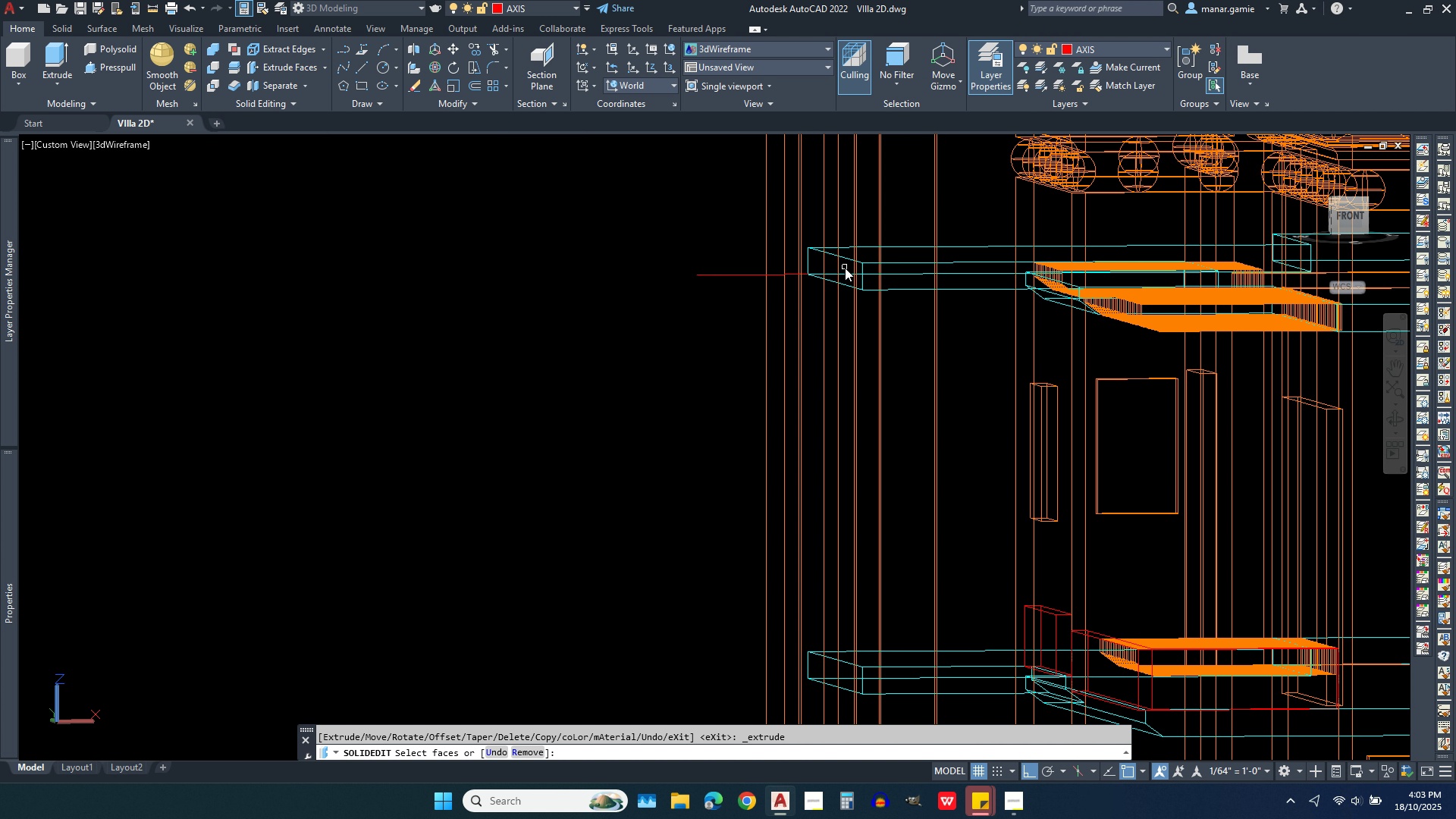 
left_click([845, 268])
 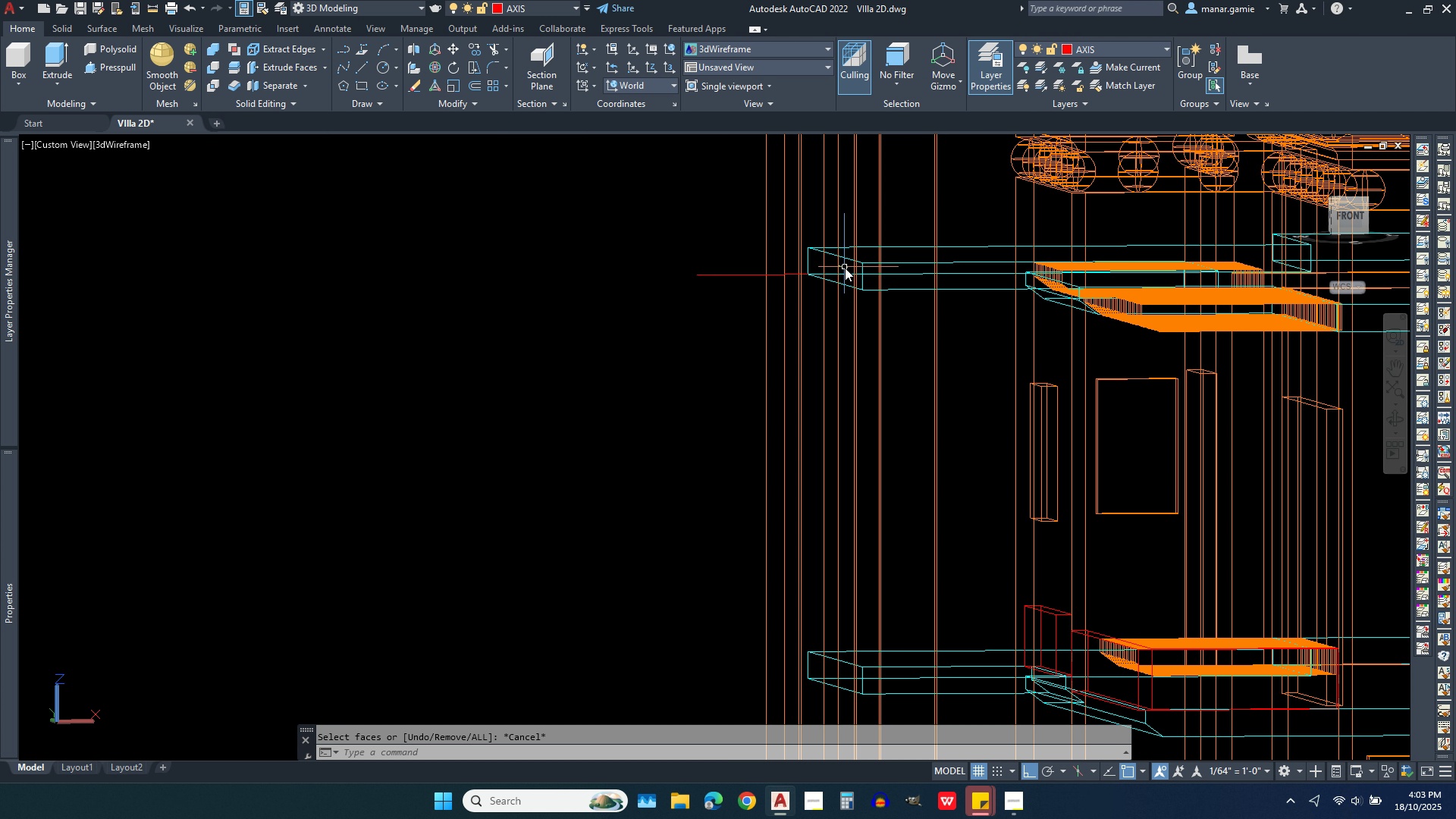 
key(Escape)
 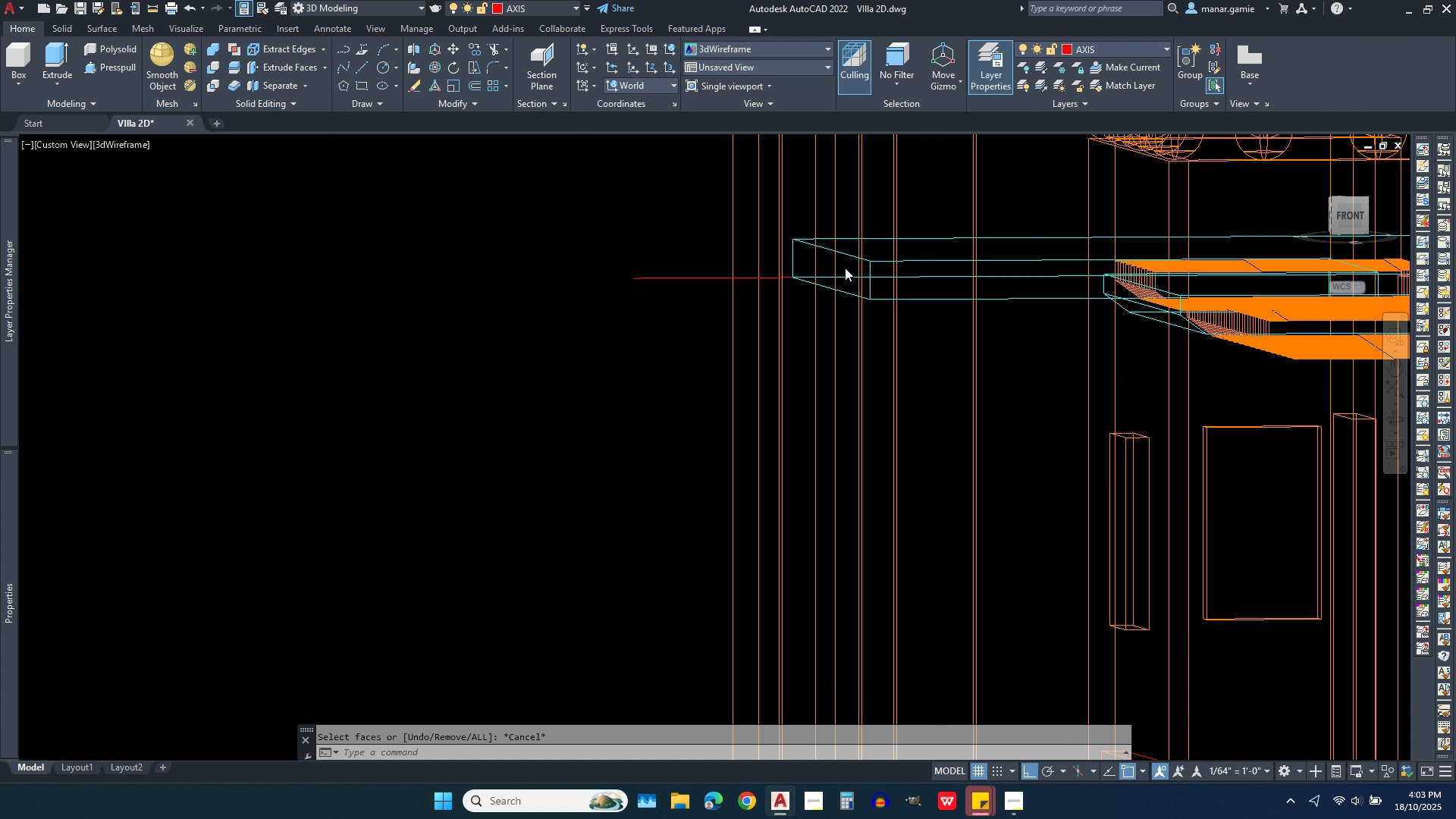 
scroll: coordinate [845, 268], scroll_direction: up, amount: 3.0
 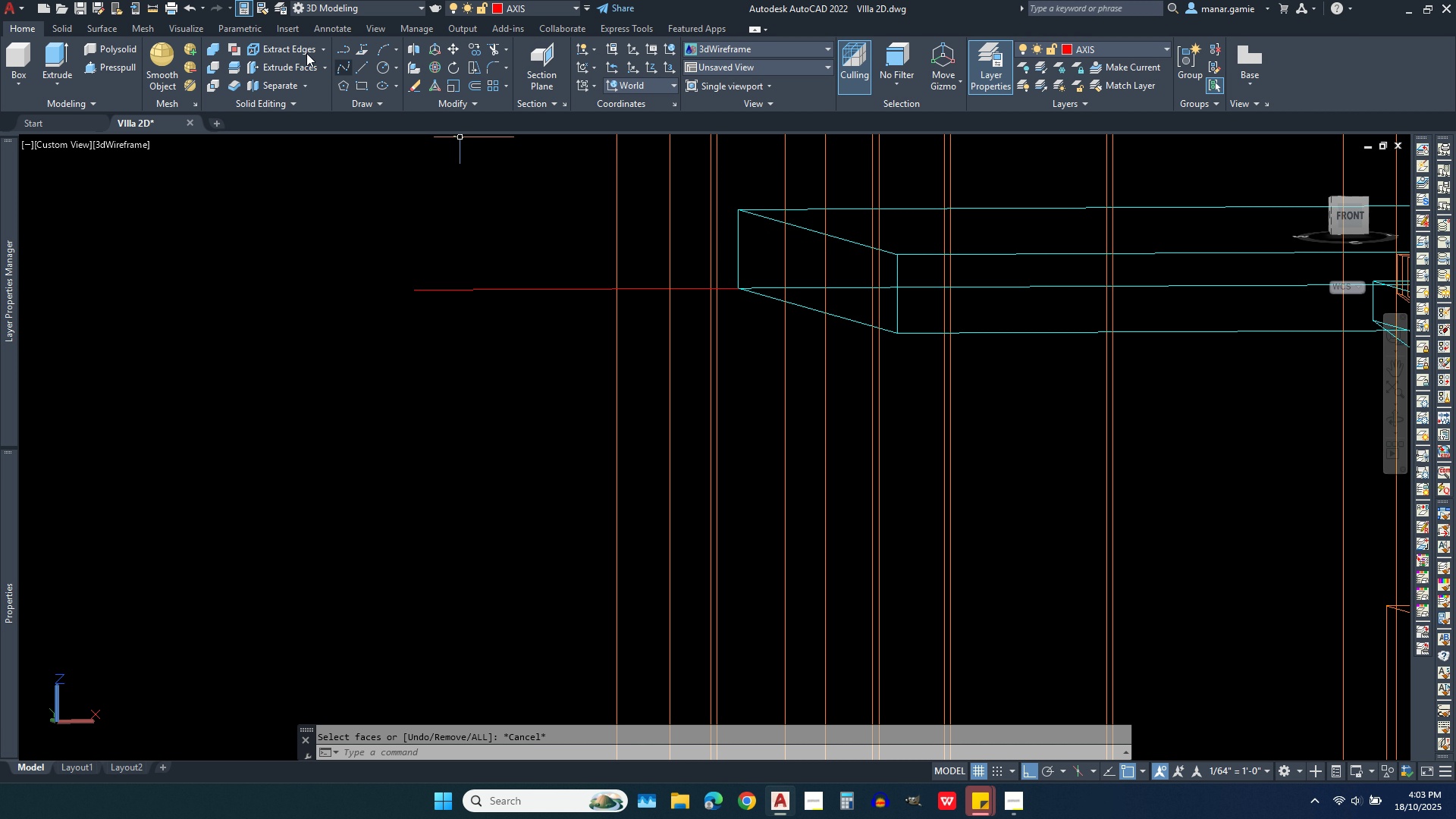 
wait(6.43)
 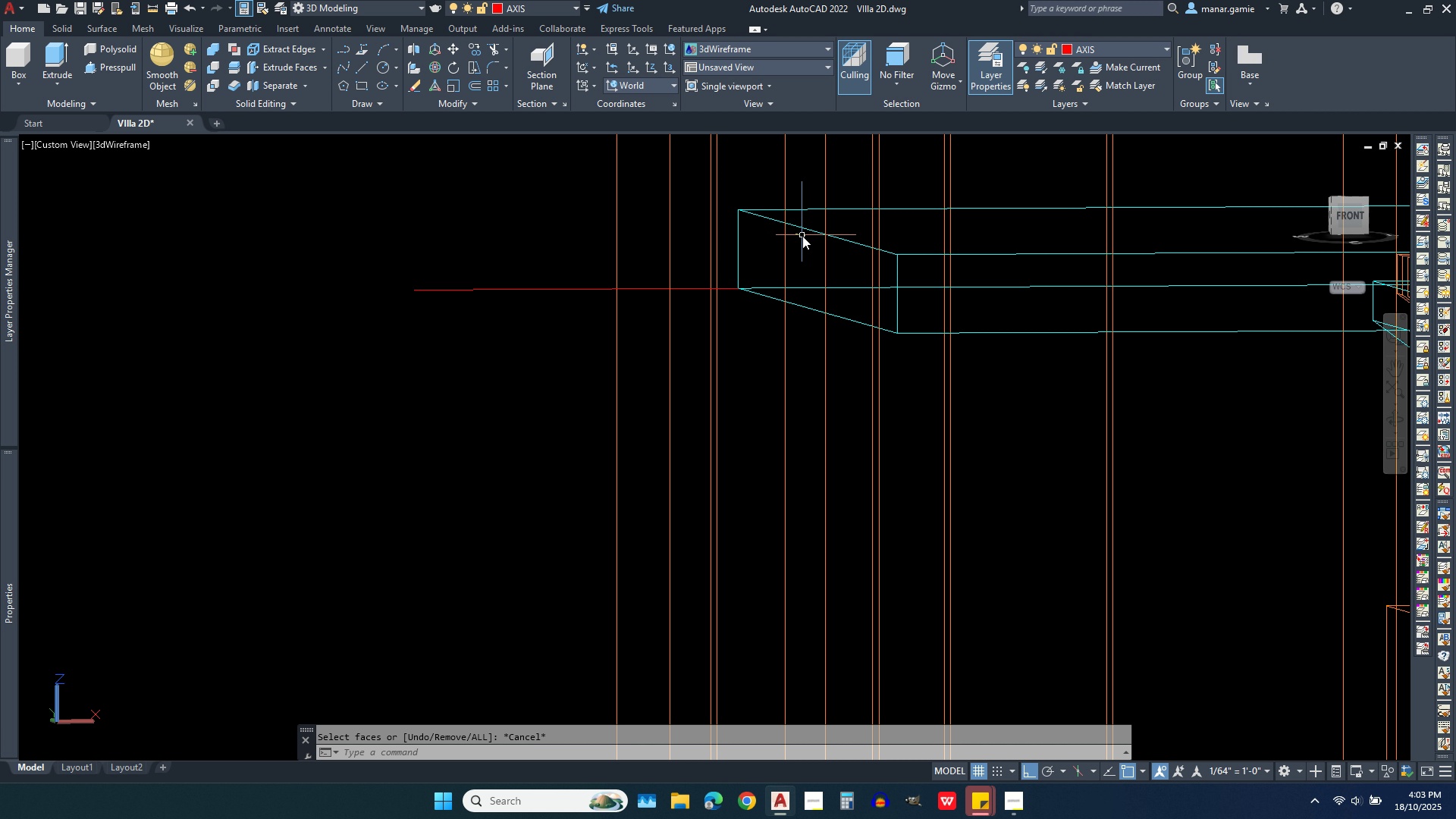 
left_click([277, 67])
 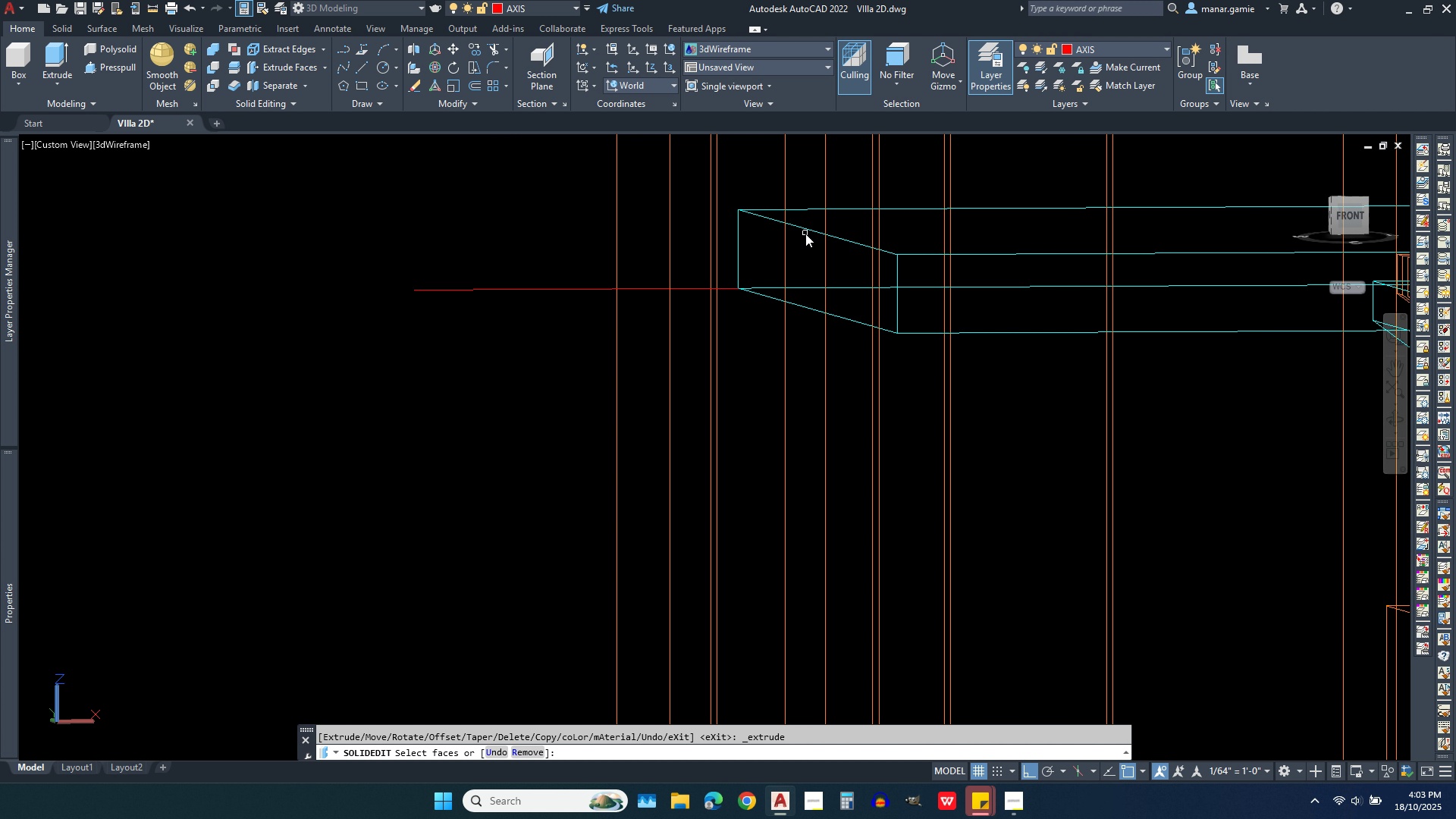 
left_click([805, 241])
 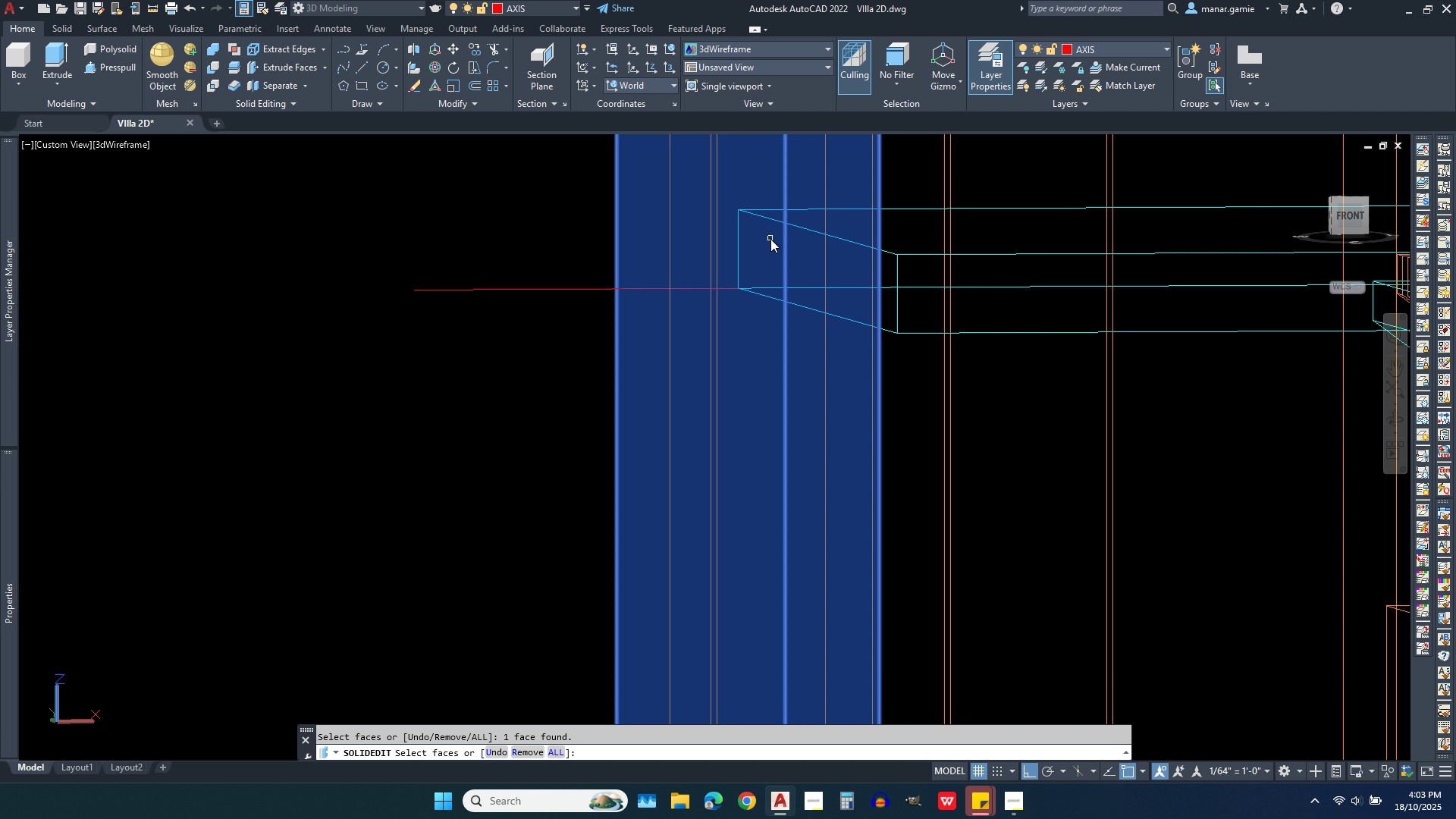 
left_click([770, 239])
 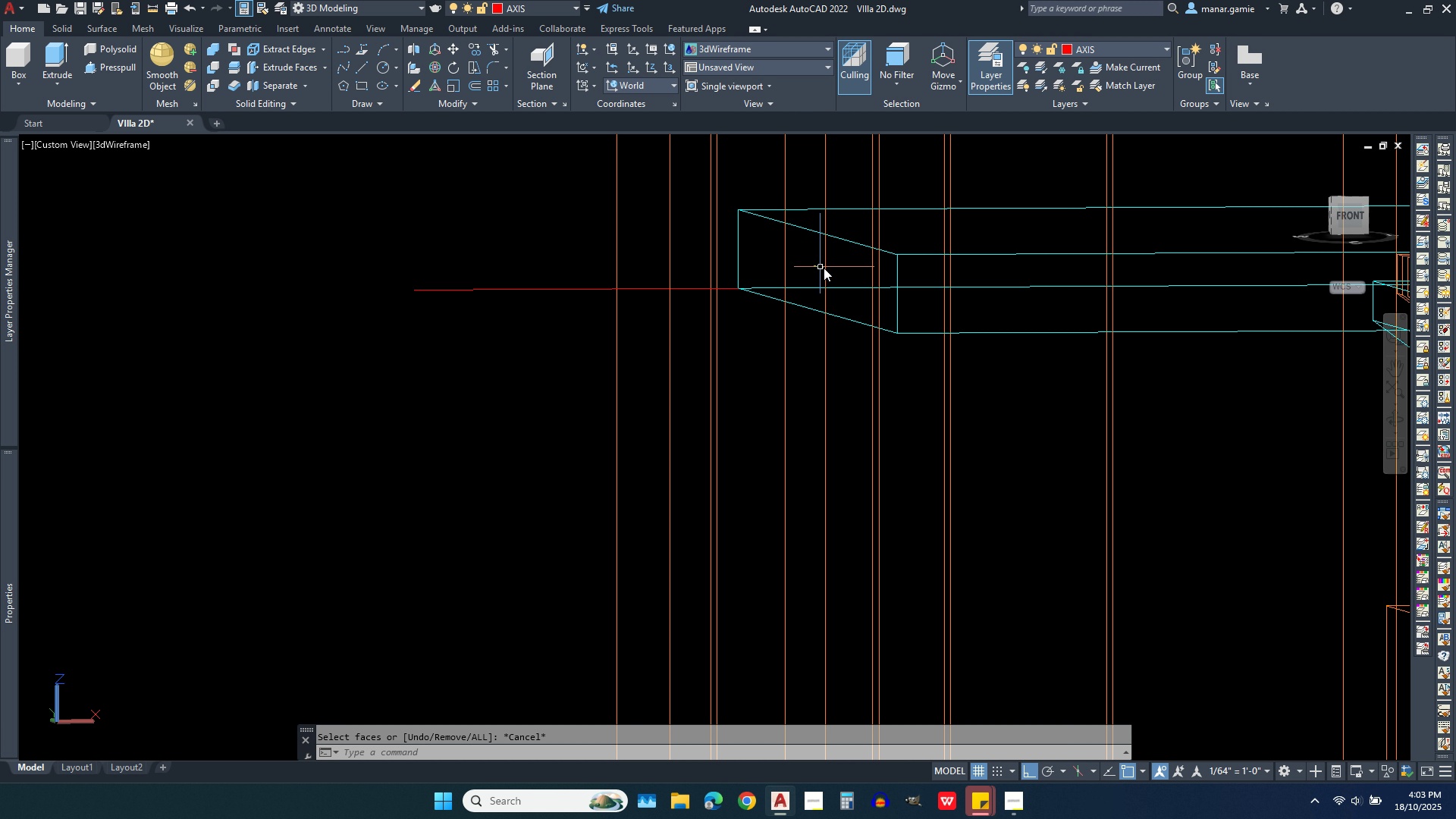 
key(Escape)
 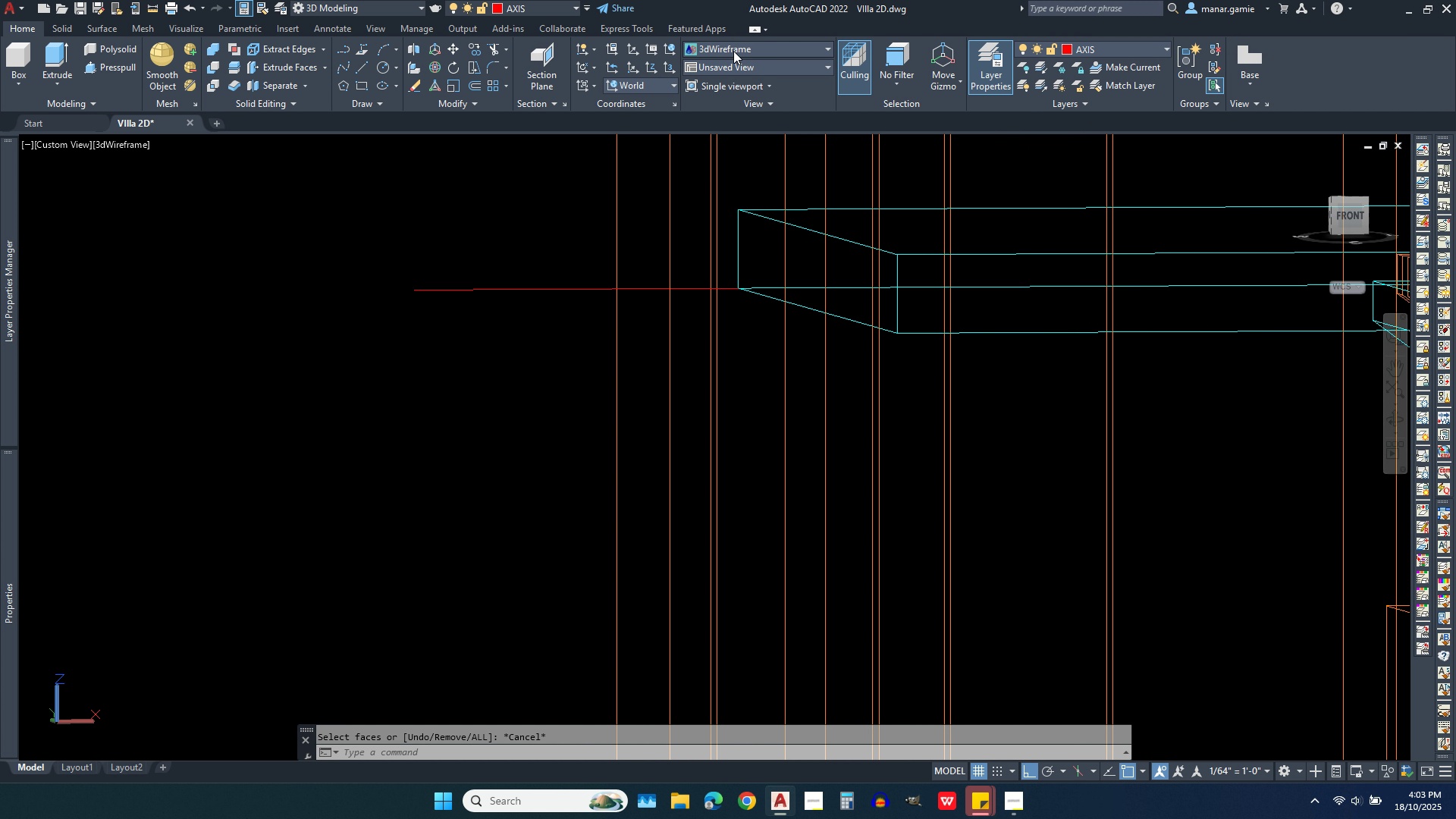 
left_click([733, 51])
 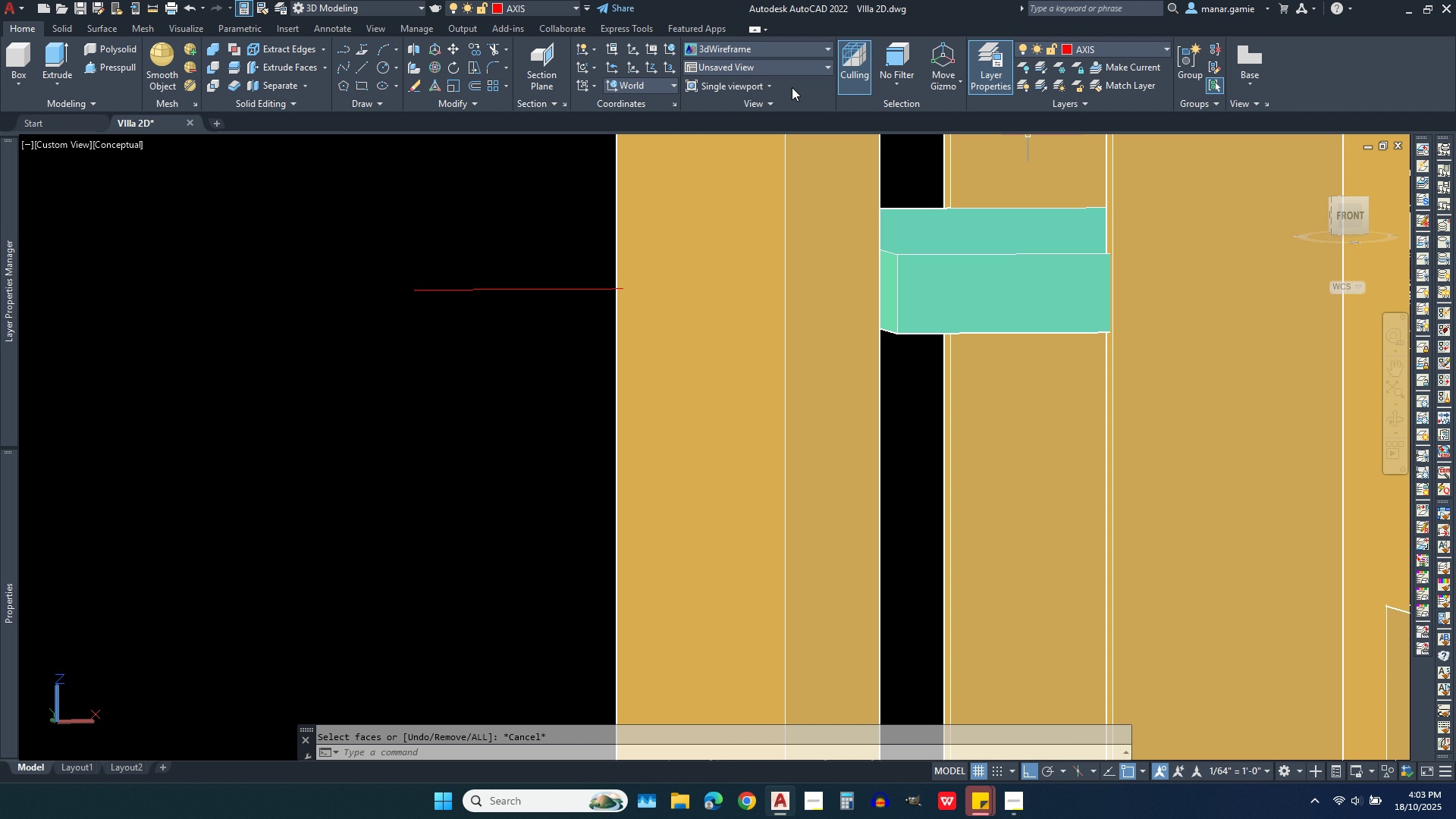 
left_click([792, 87])
 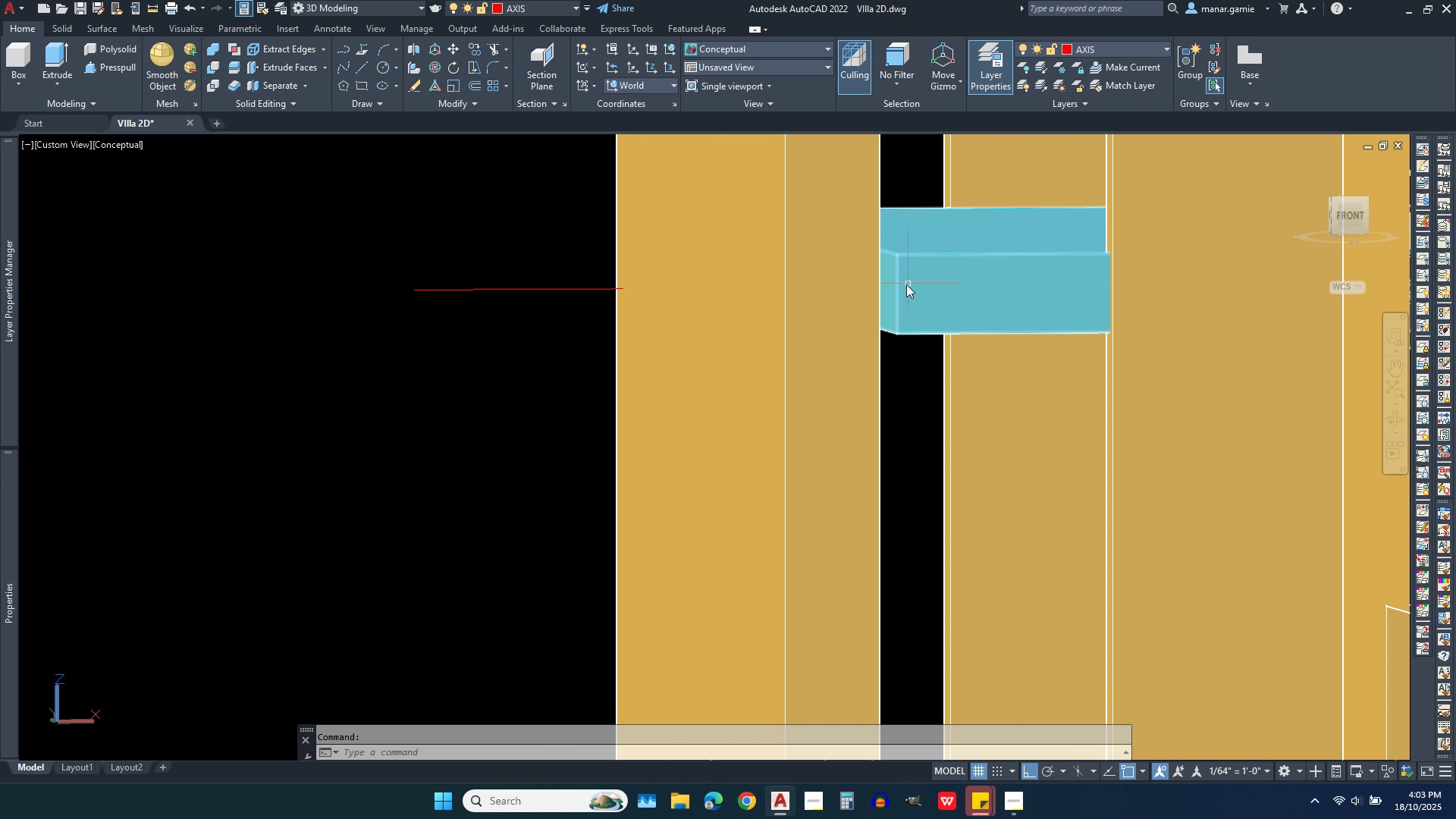 
scroll: coordinate [890, 268], scroll_direction: down, amount: 2.0
 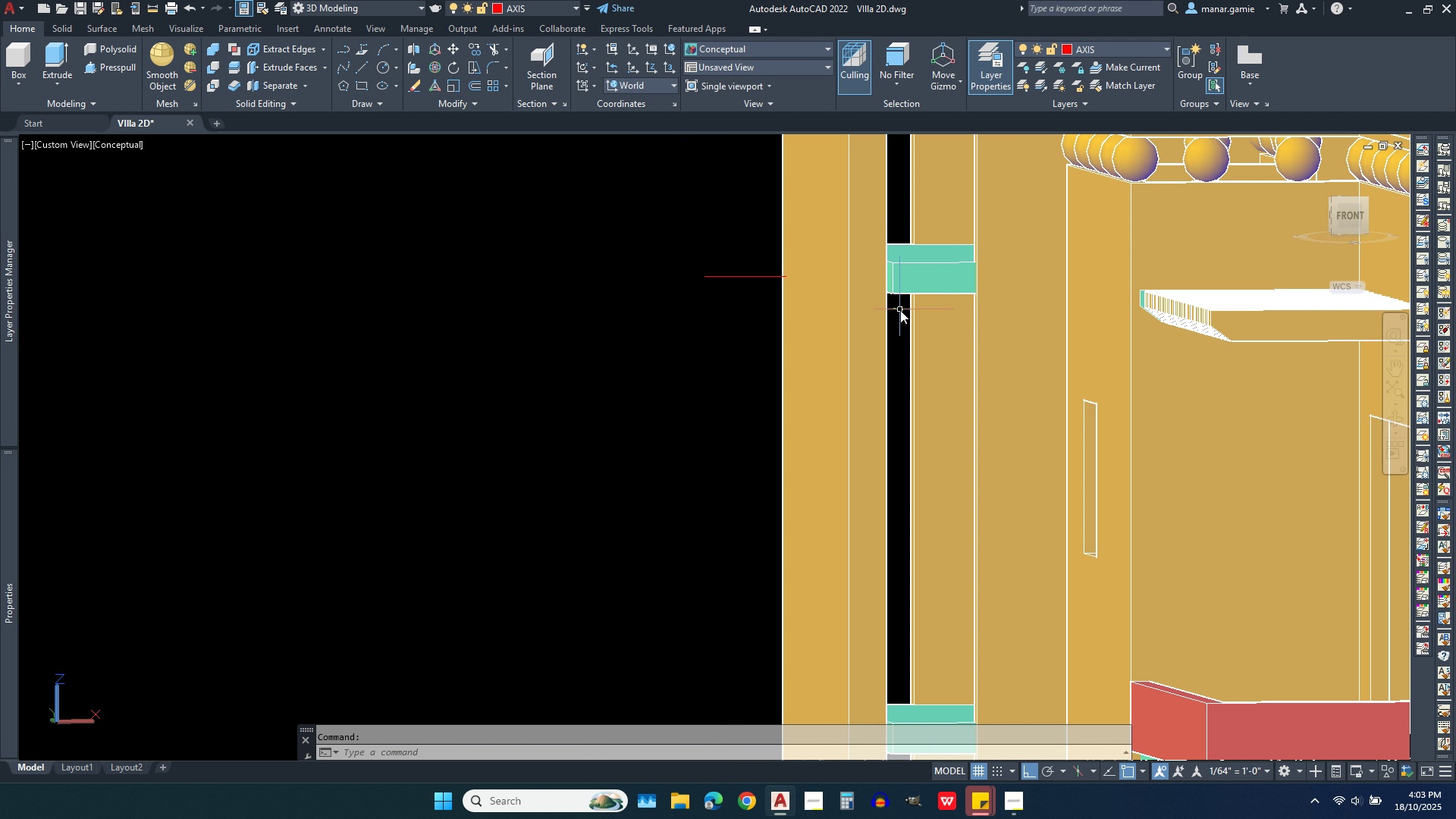 
scroll: coordinate [900, 310], scroll_direction: up, amount: 3.0
 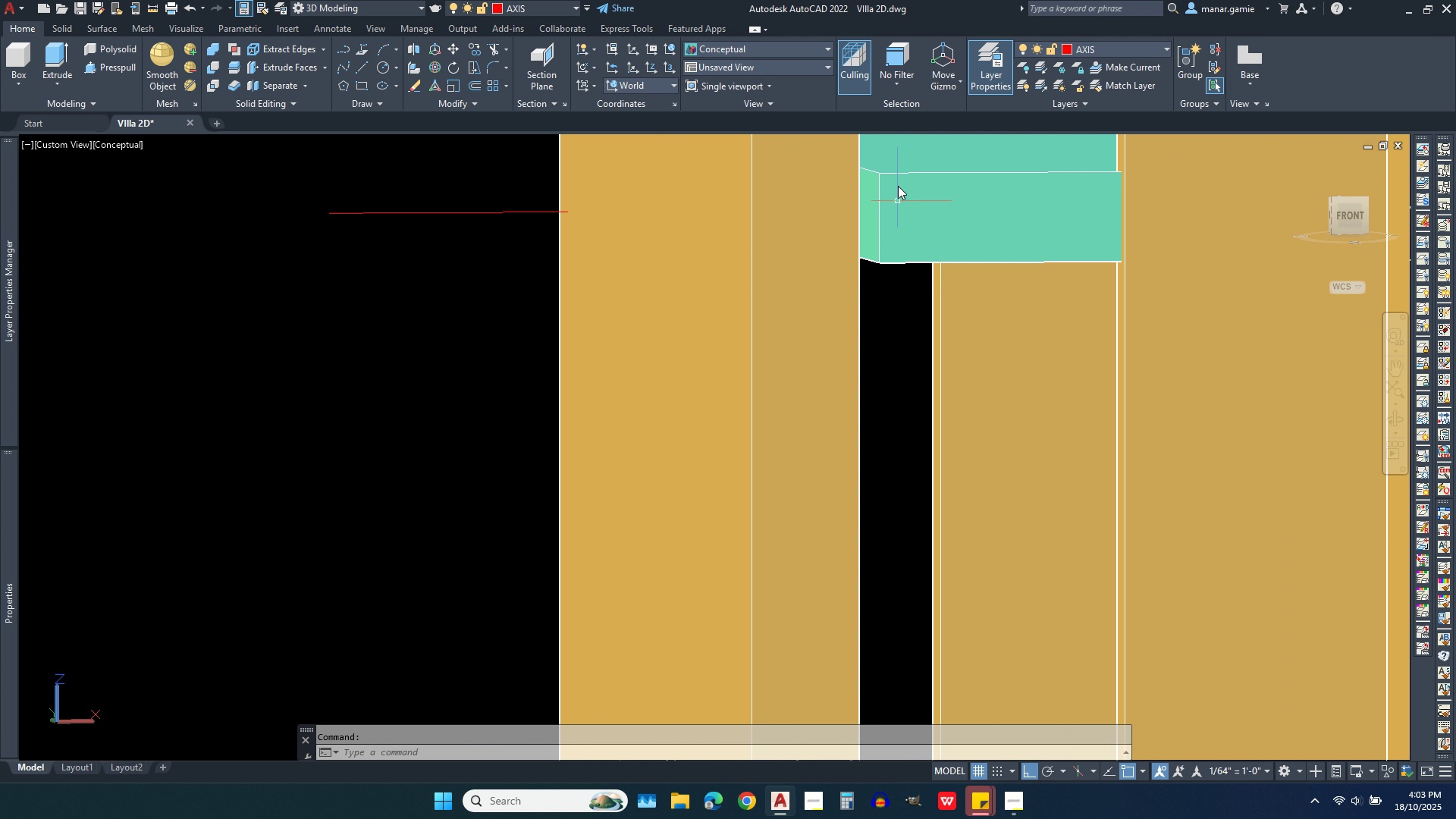 
scroll: coordinate [898, 157], scroll_direction: down, amount: 2.0
 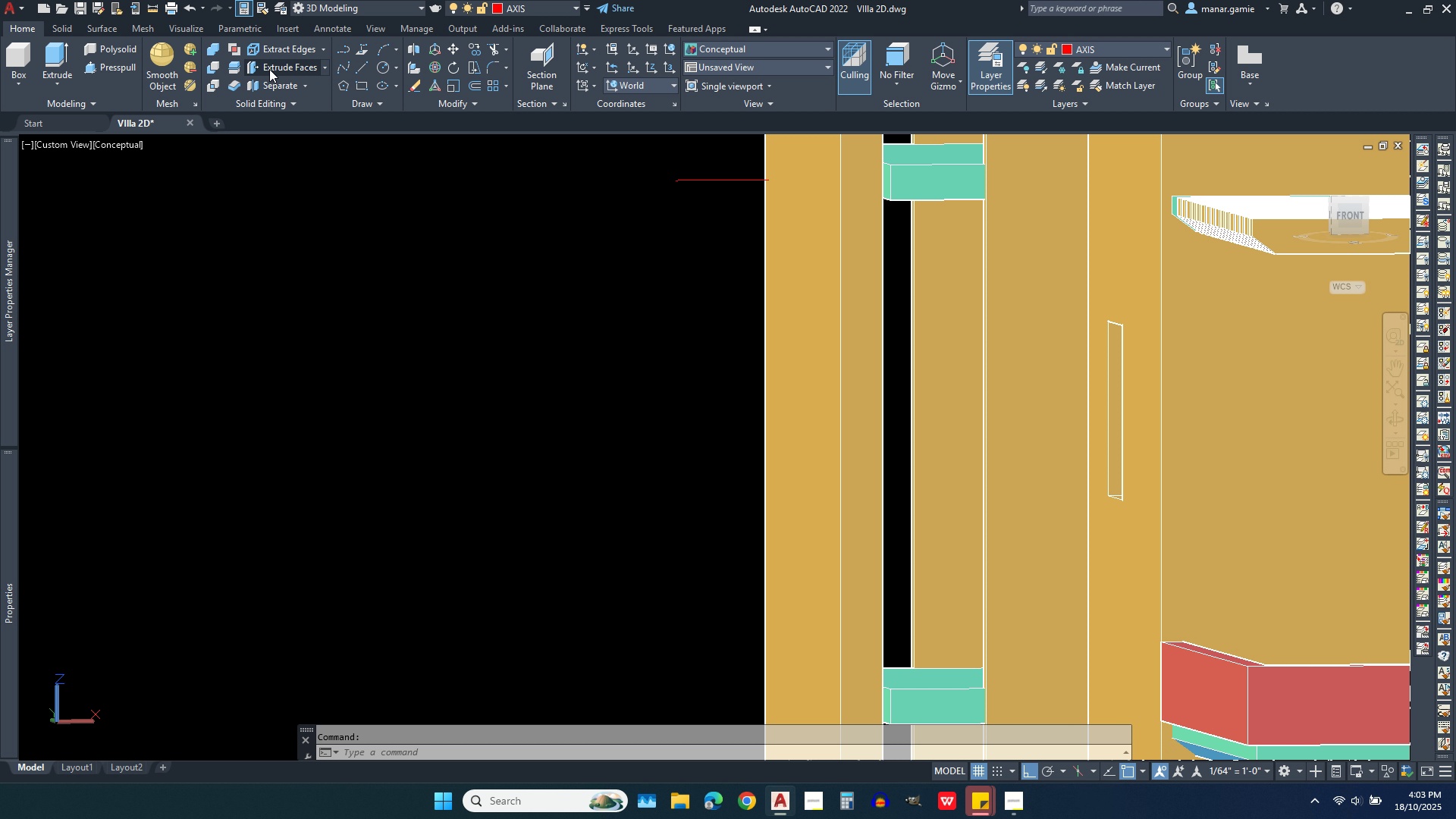 
left_click([269, 69])
 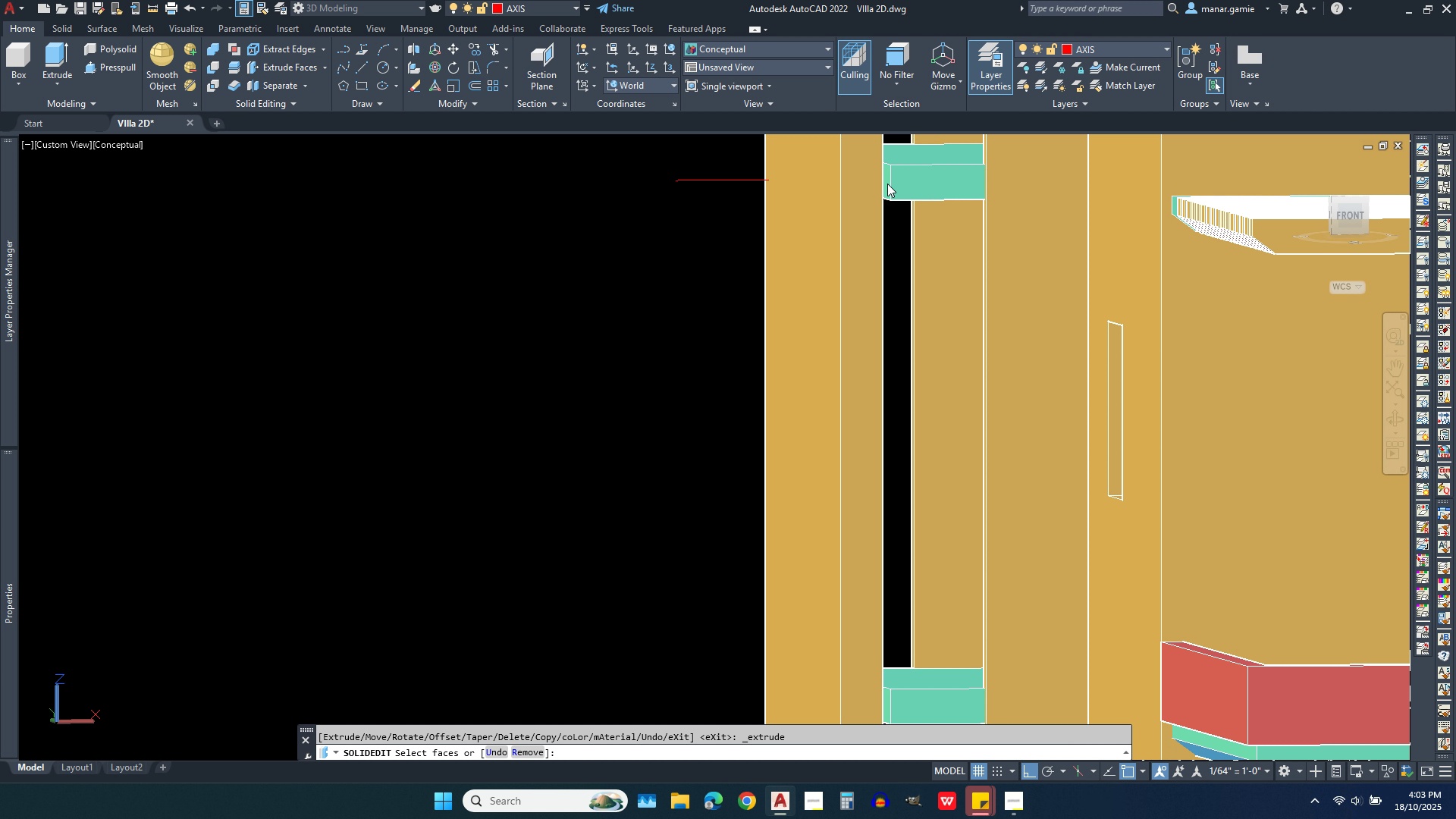 
left_click([887, 184])
 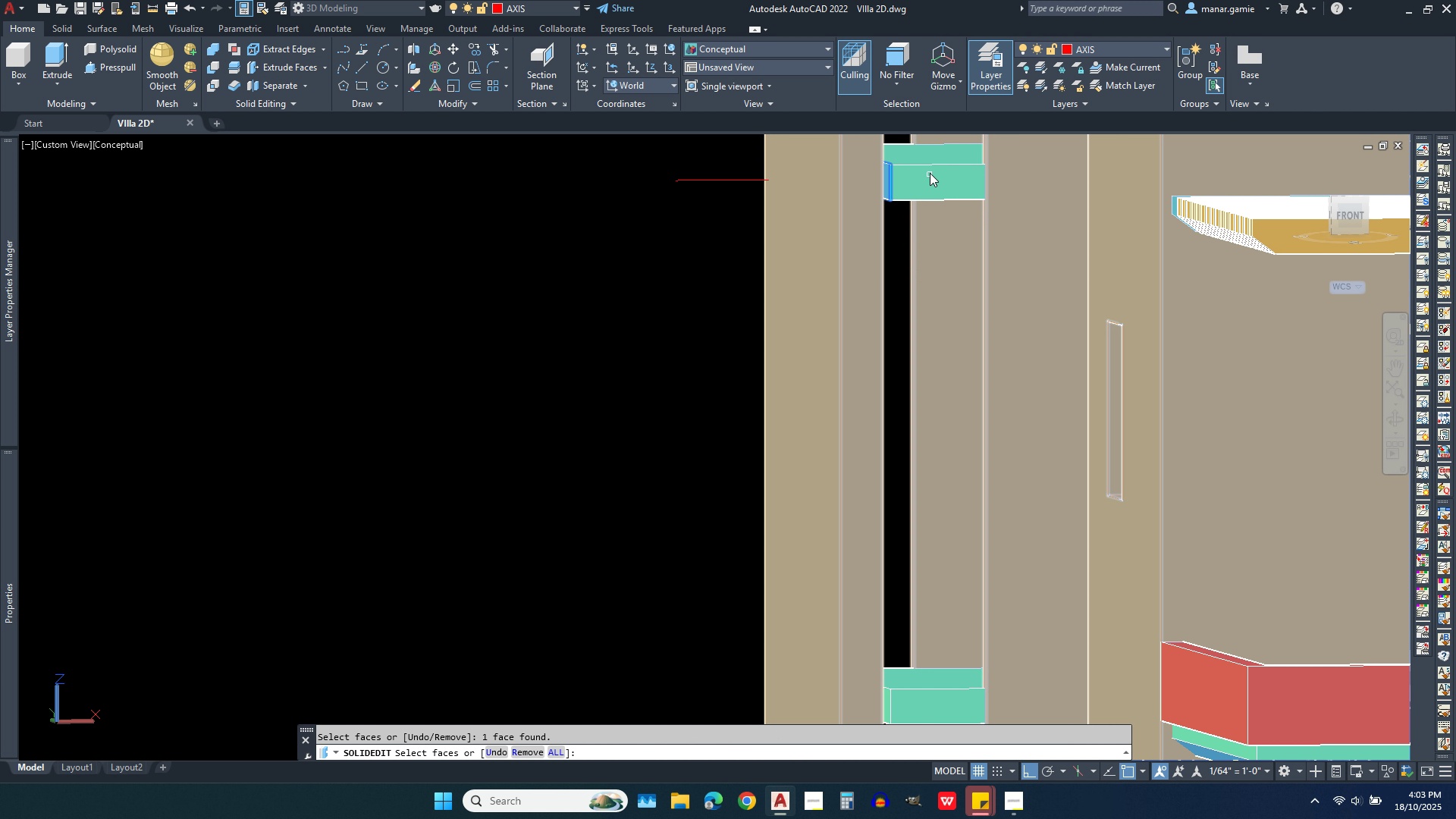 
scroll: coordinate [914, 374], scroll_direction: none, amount: 0.0
 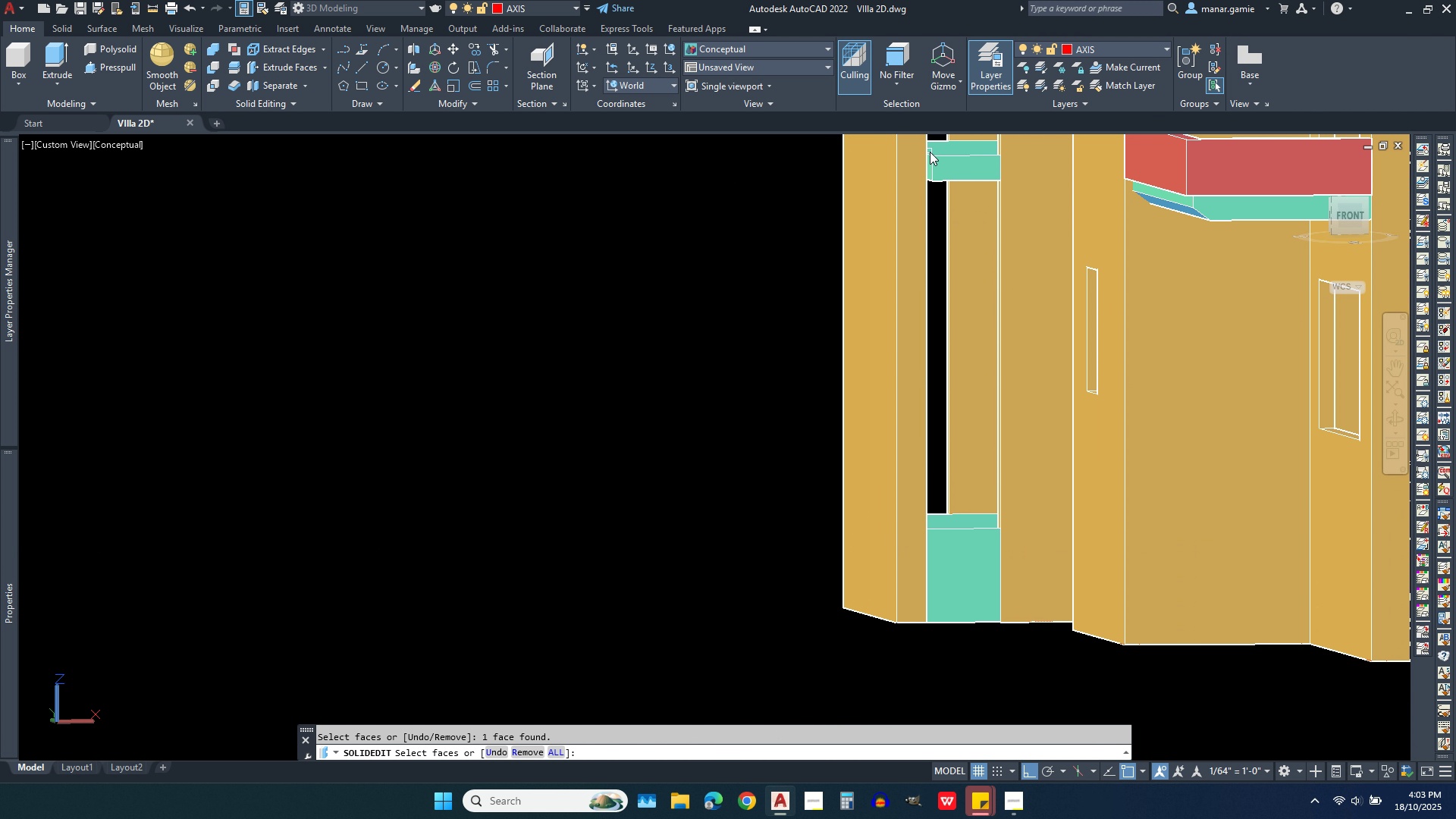 
scroll: coordinate [930, 152], scroll_direction: up, amount: 4.0
 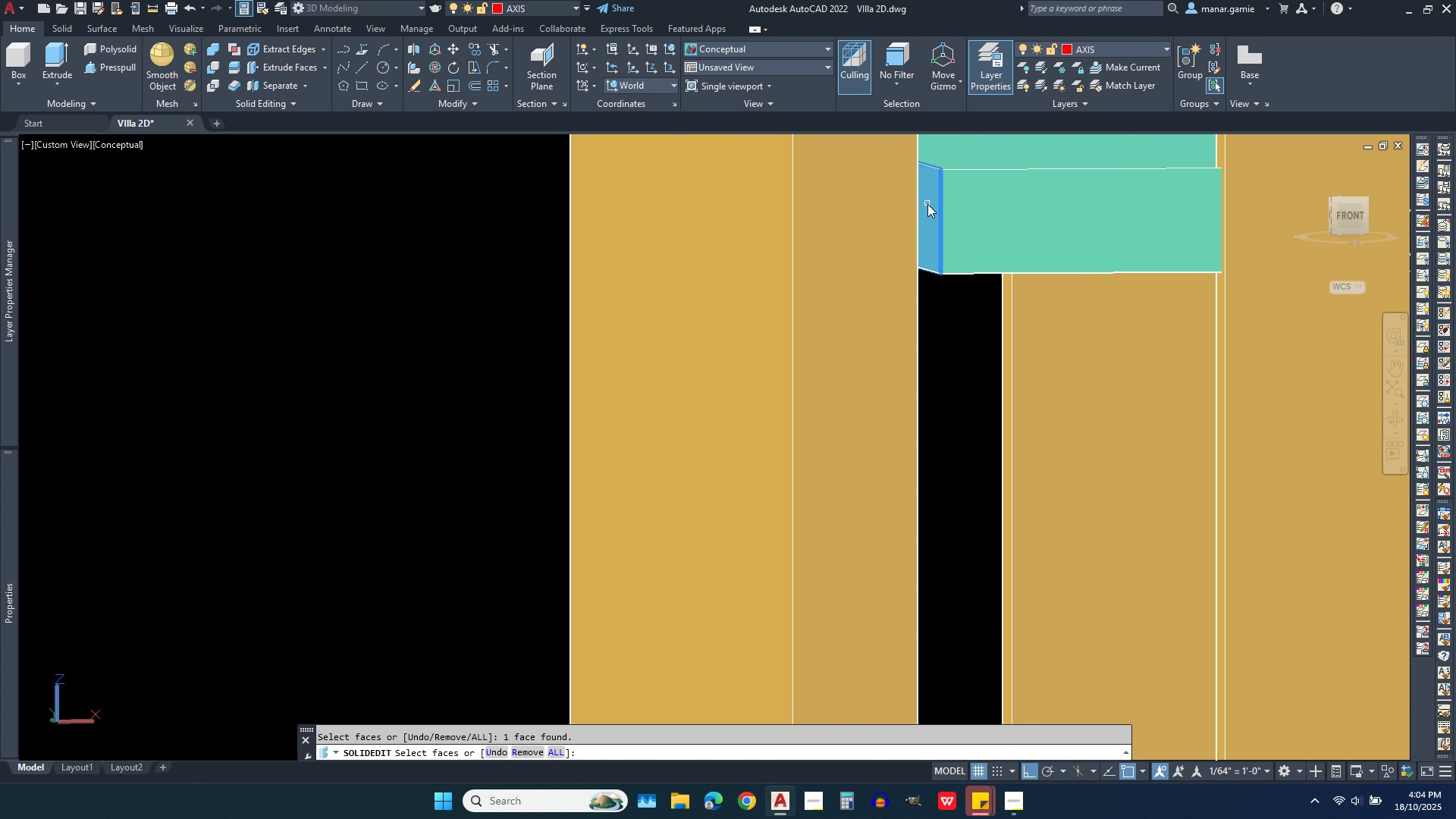 
left_click([927, 204])
 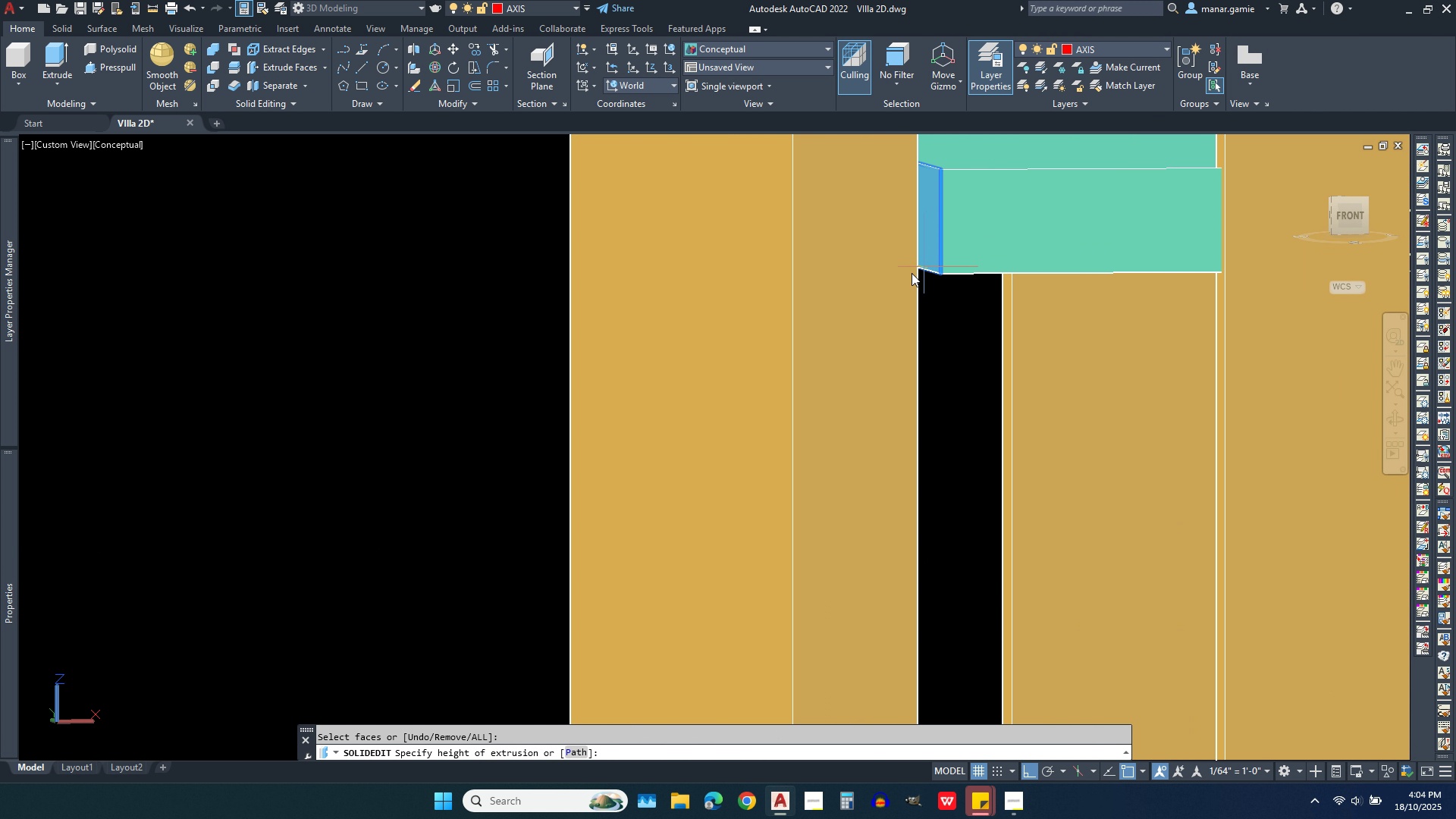 
right_click([927, 265])
 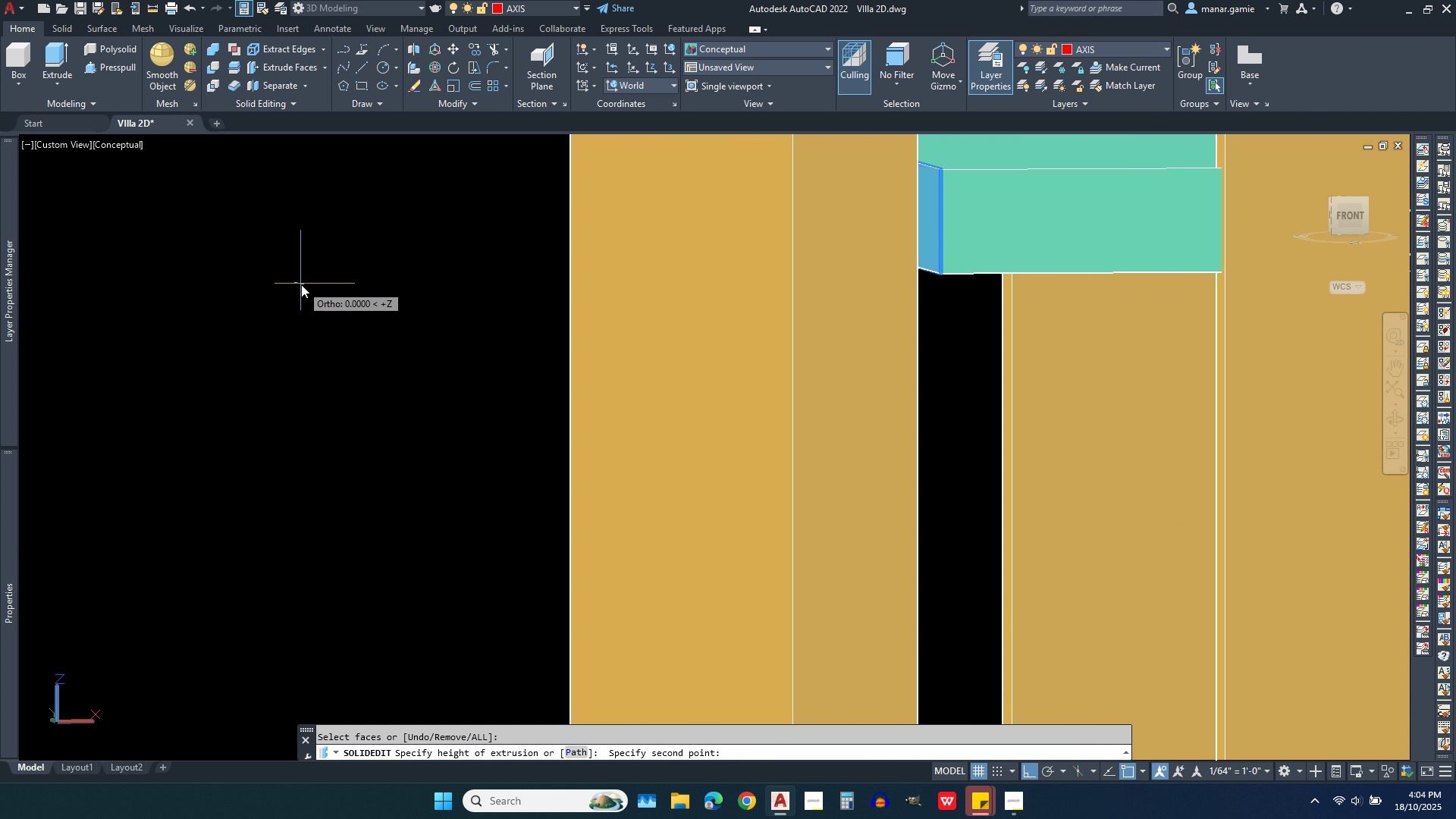 
left_click([301, 284])
 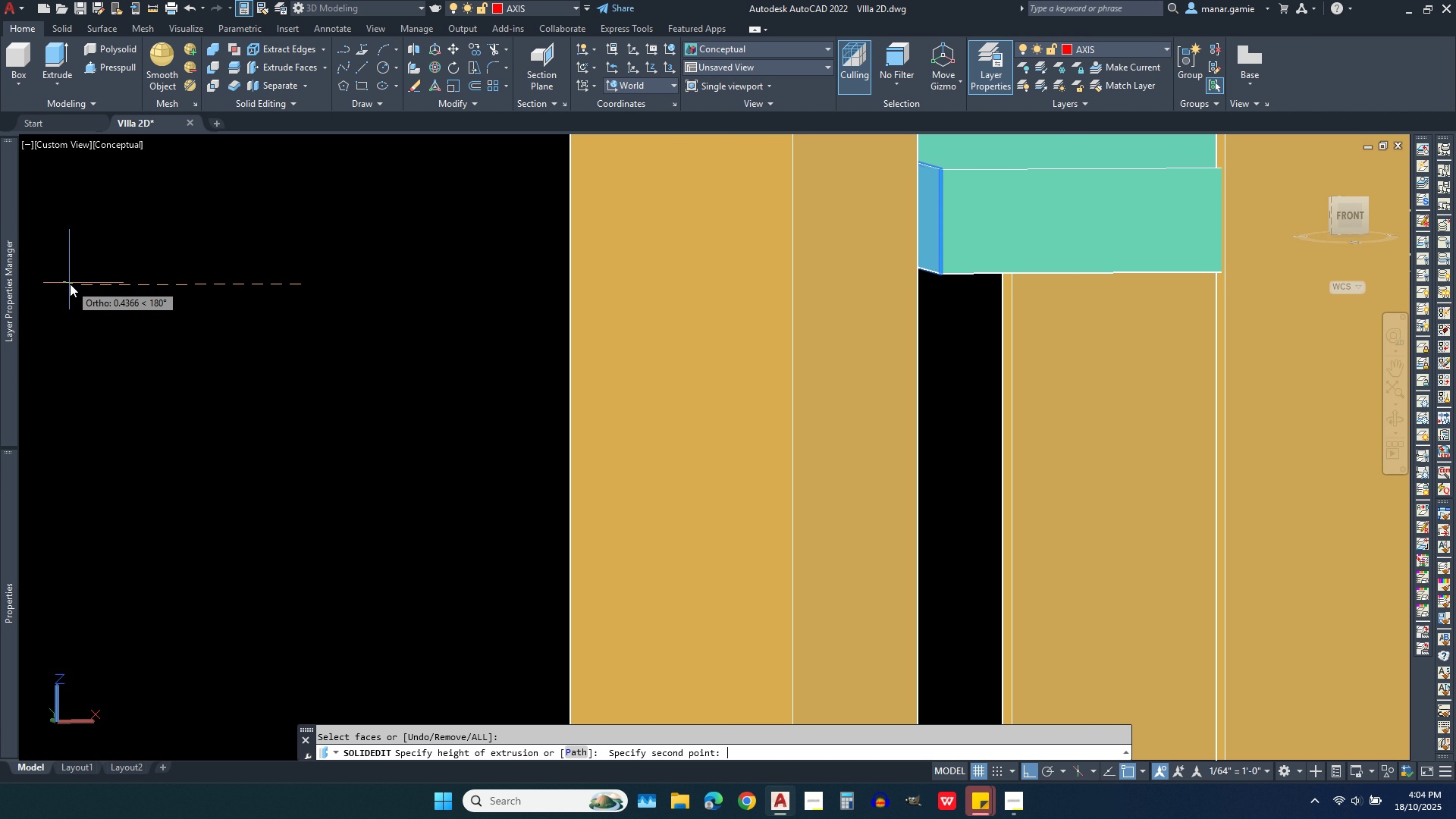 
wait(5.28)
 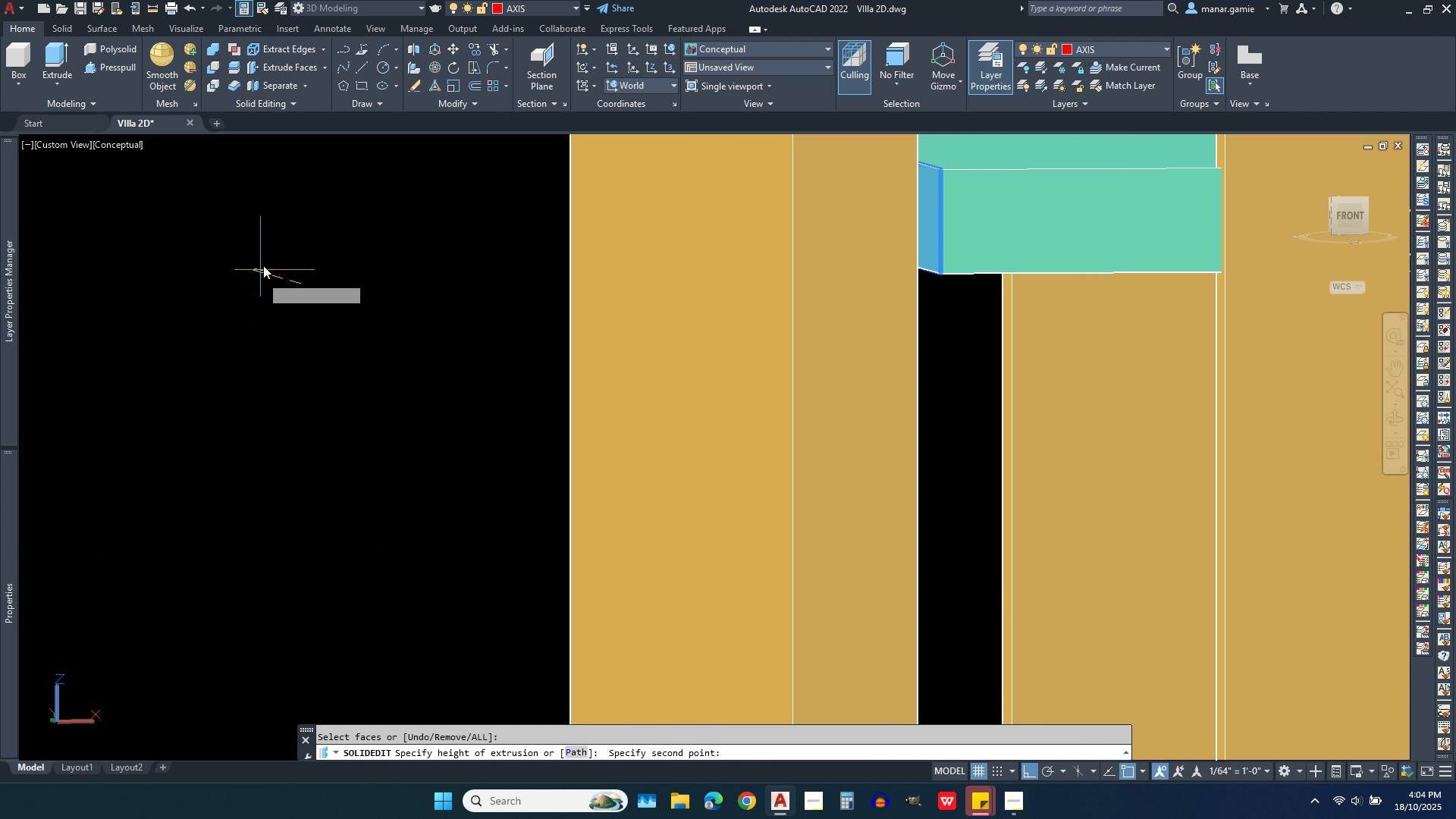 
type(.236)
 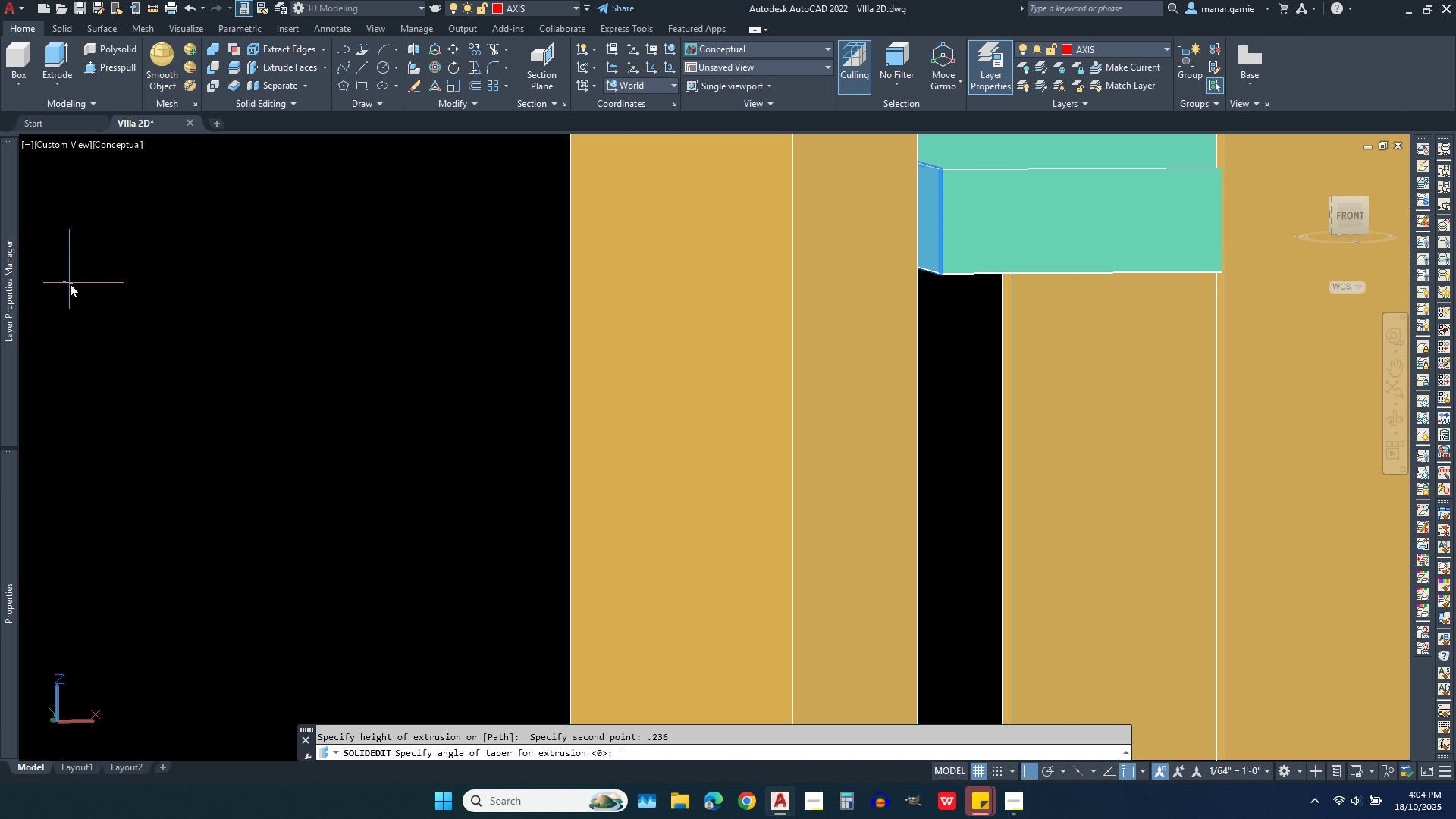 
key(Enter)
 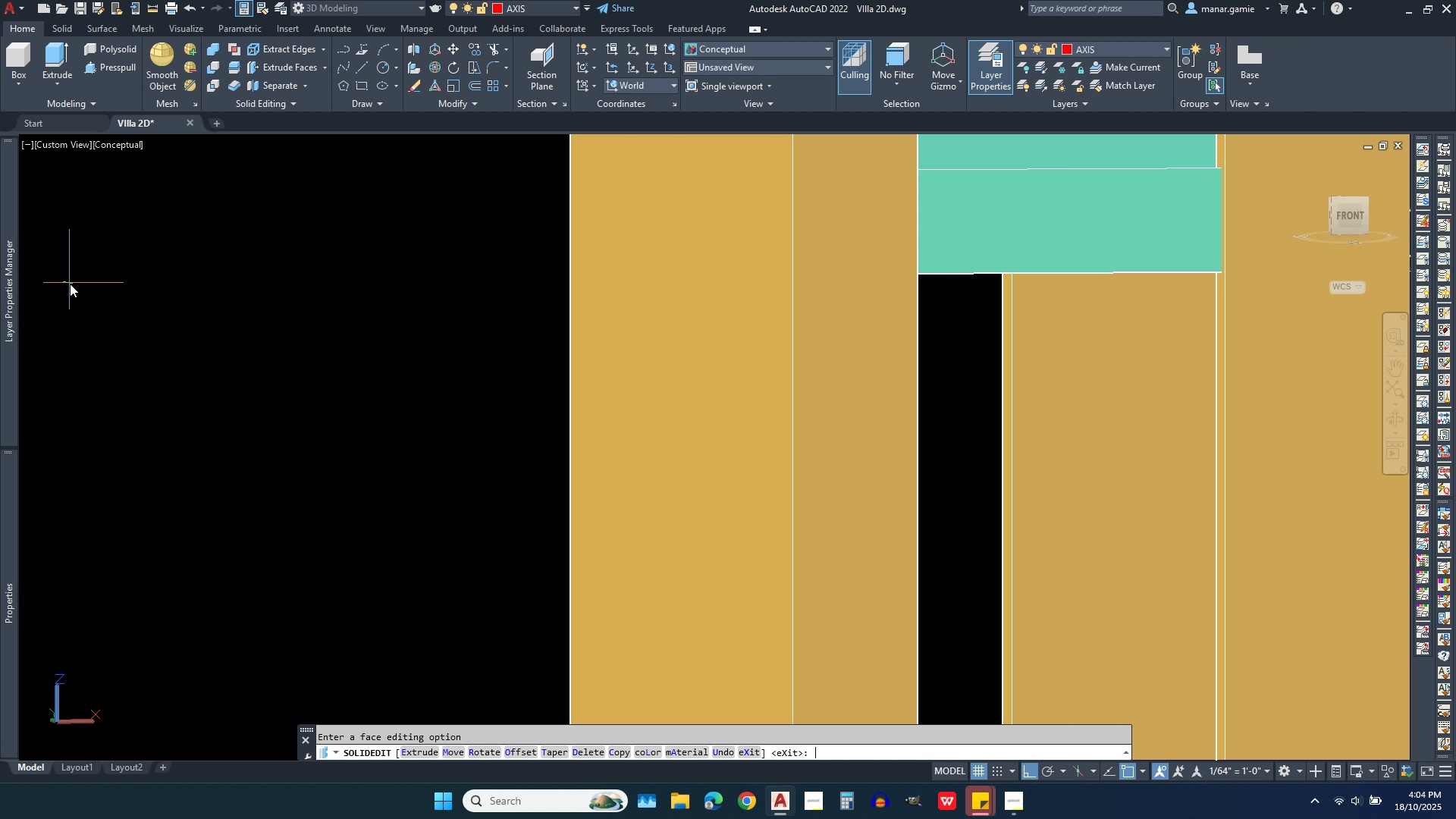 
key(Enter)
 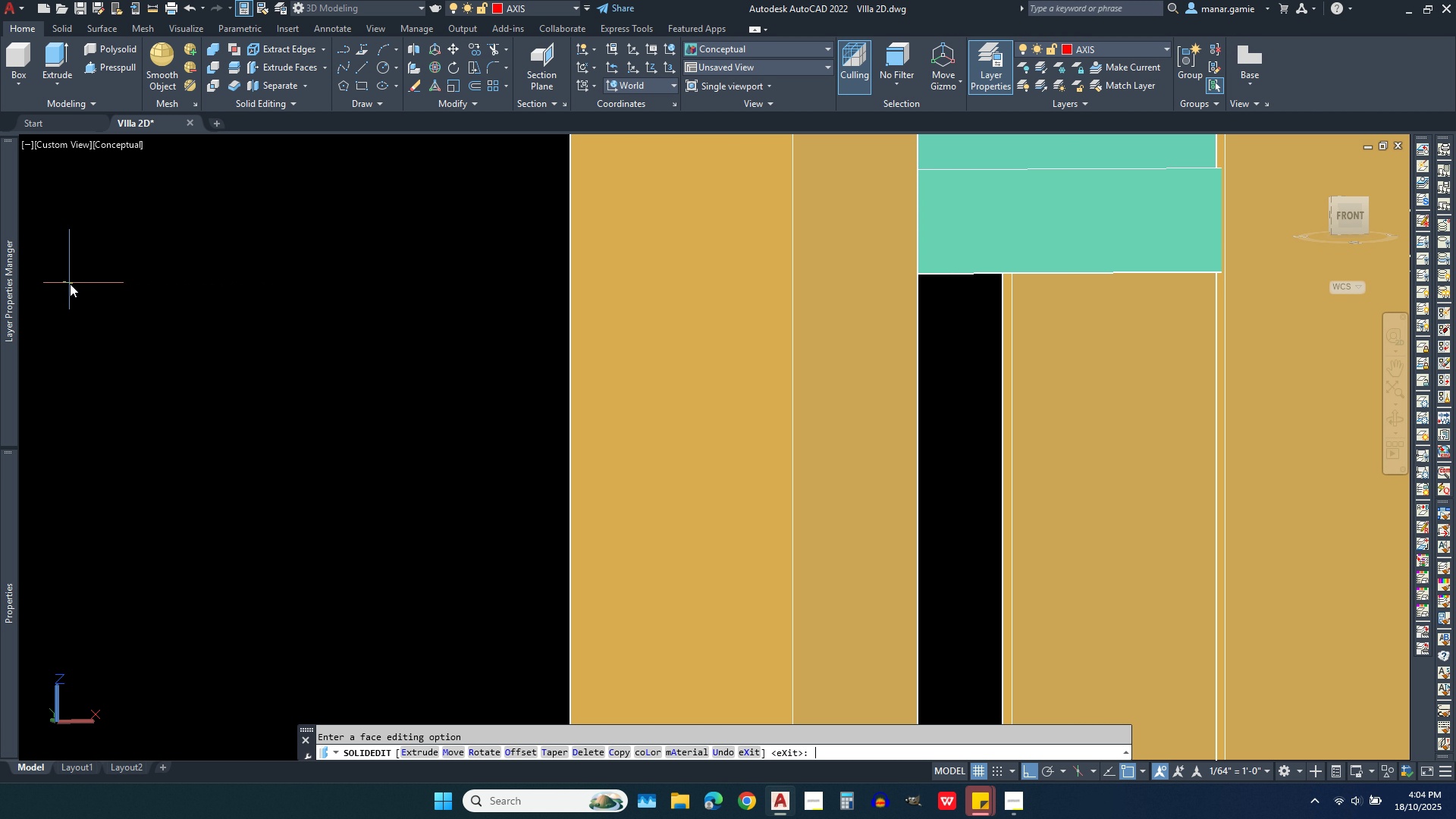 
scroll: coordinate [449, 501], scroll_direction: down, amount: 6.0
 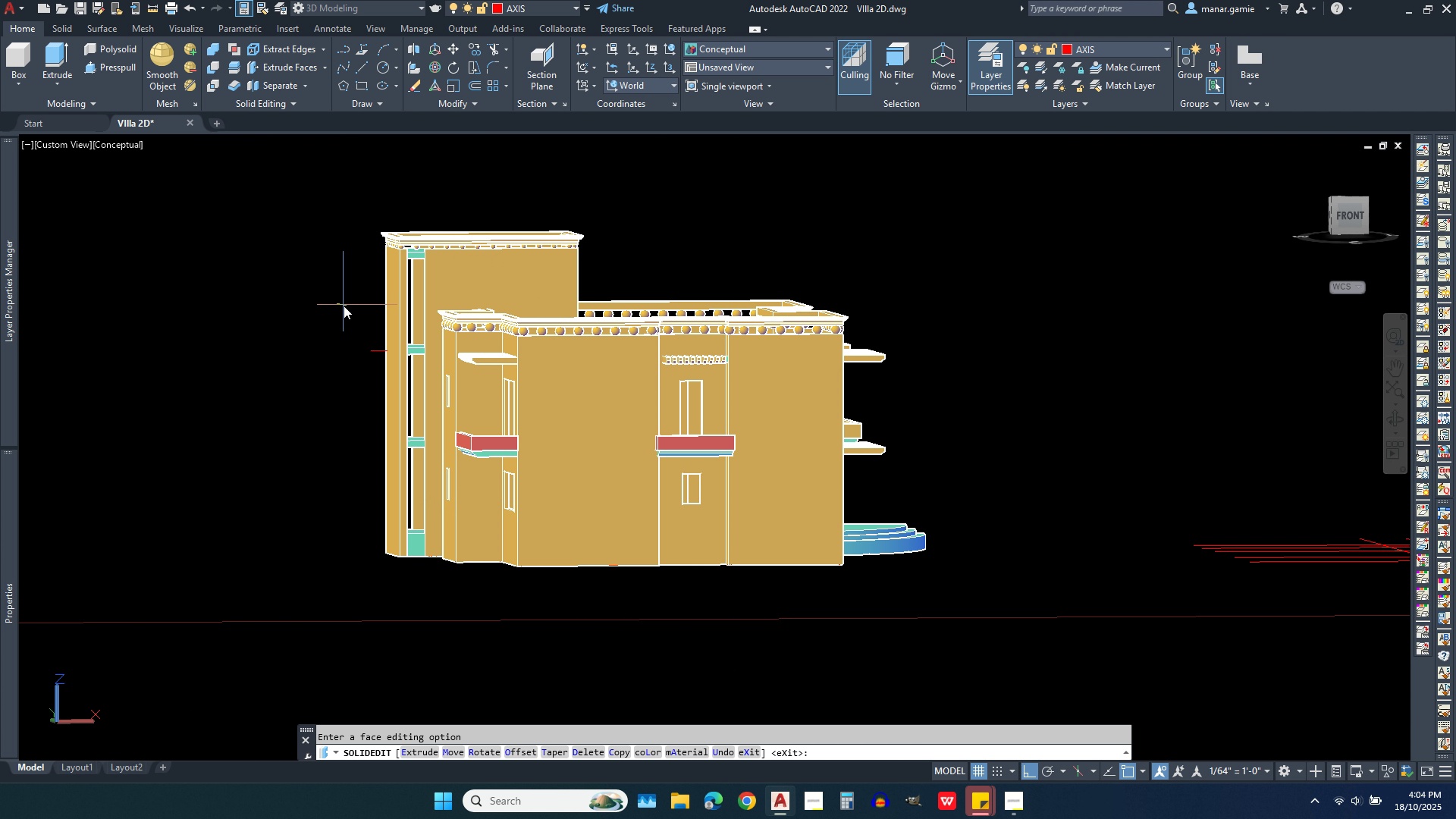 
scroll: coordinate [344, 306], scroll_direction: up, amount: 3.0
 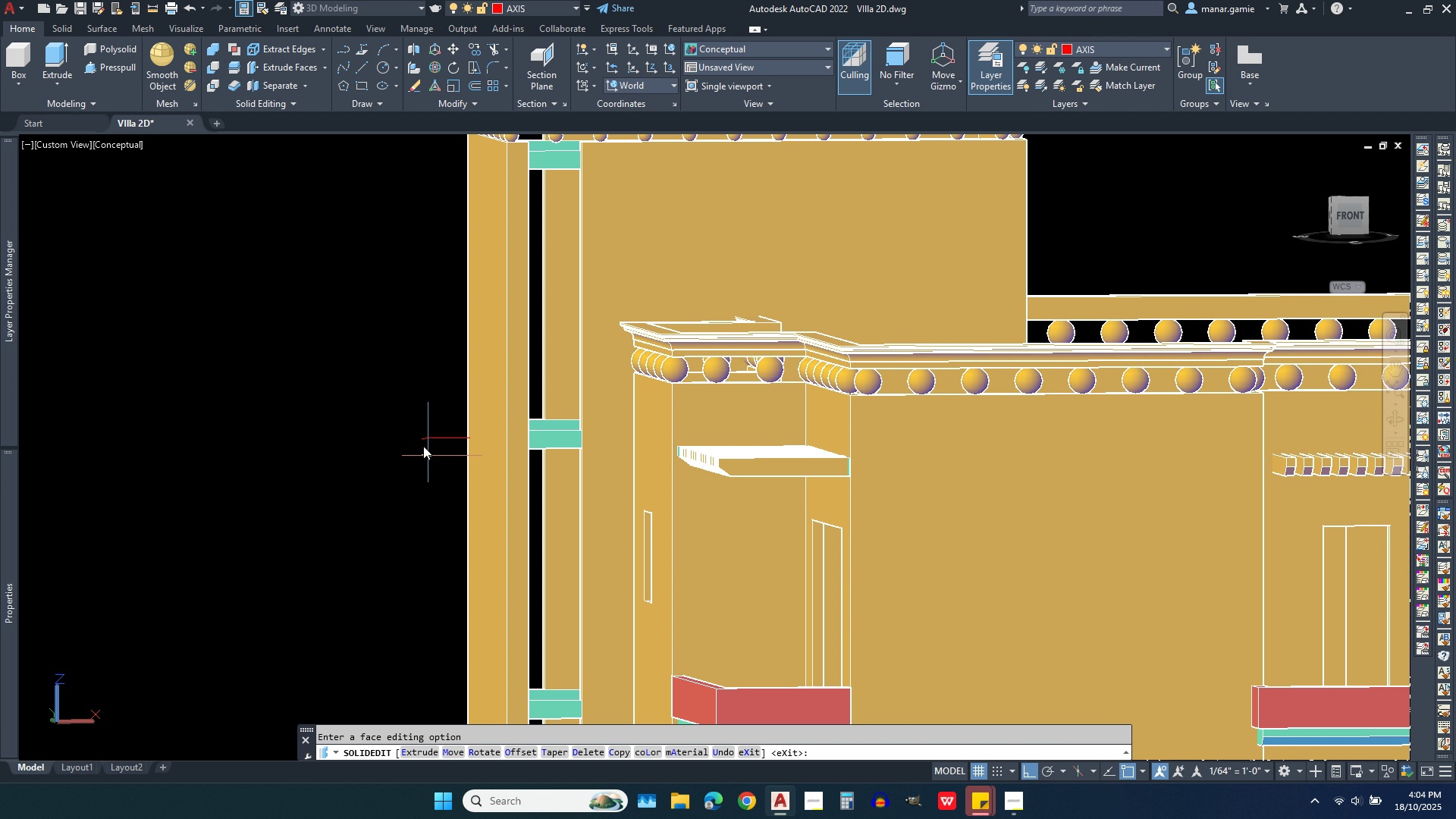 
left_click([438, 475])
 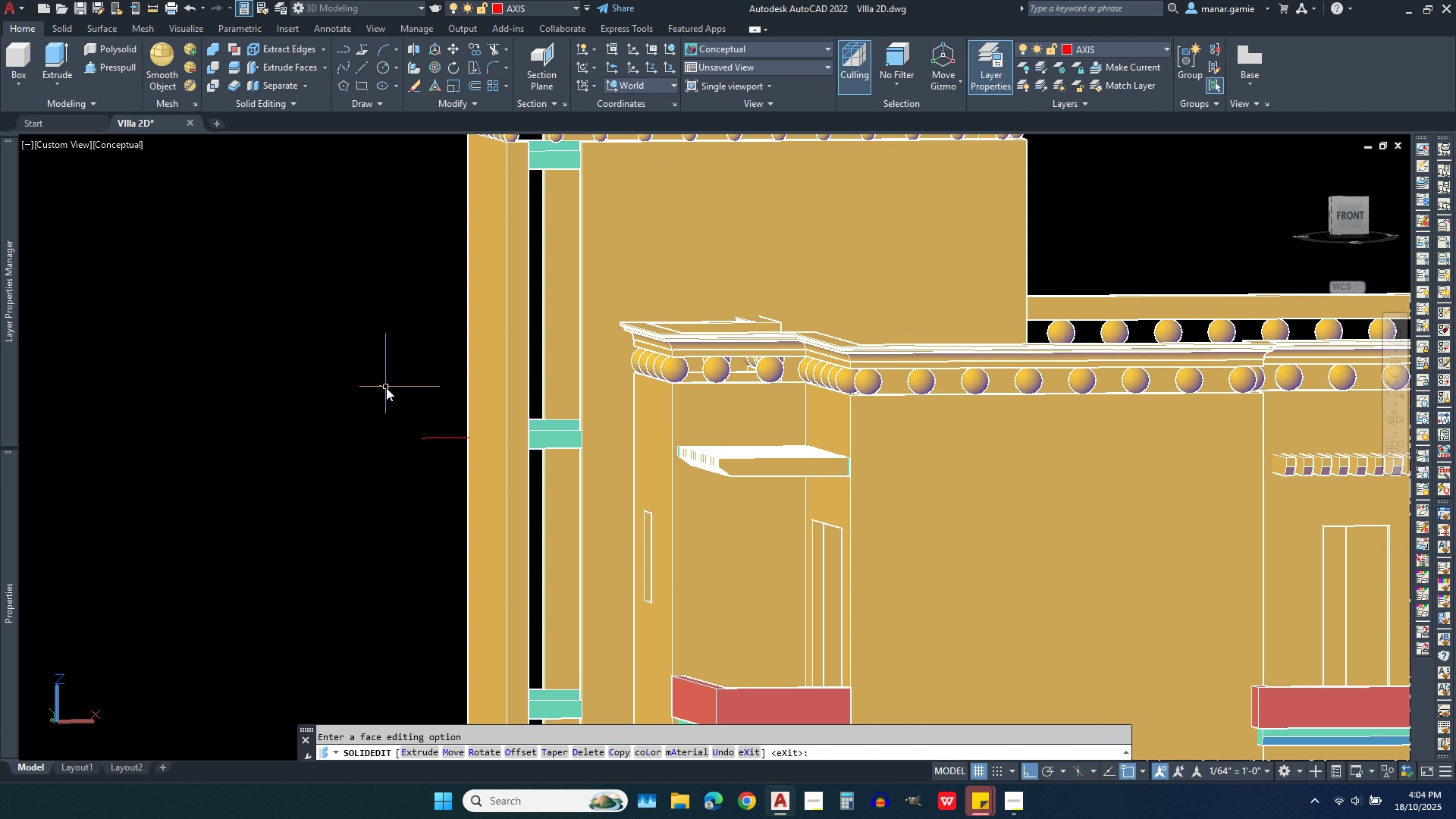 
hold_key(key=Escape, duration=0.31)
 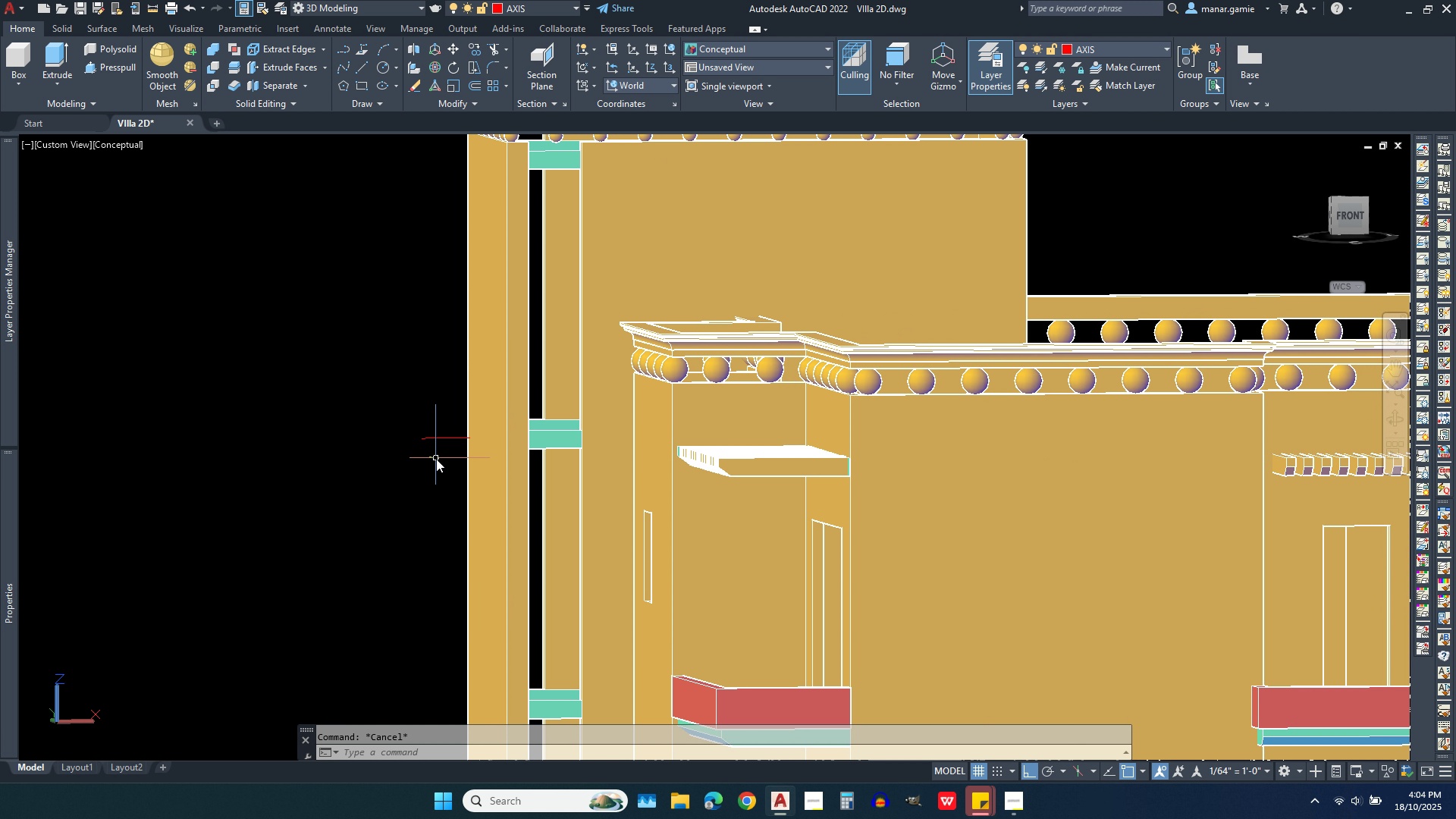 
key(Escape)
 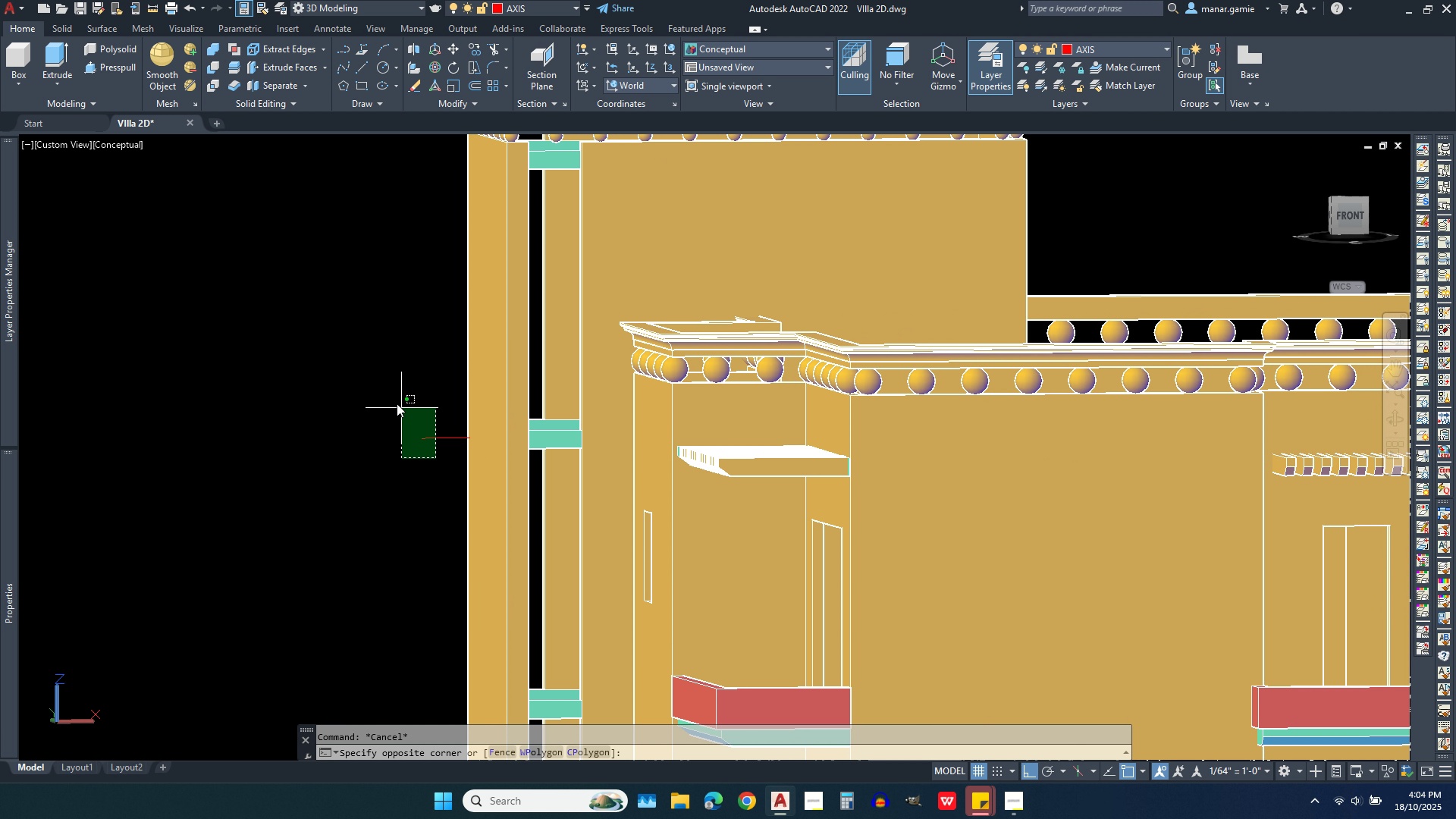 
key(Escape)
 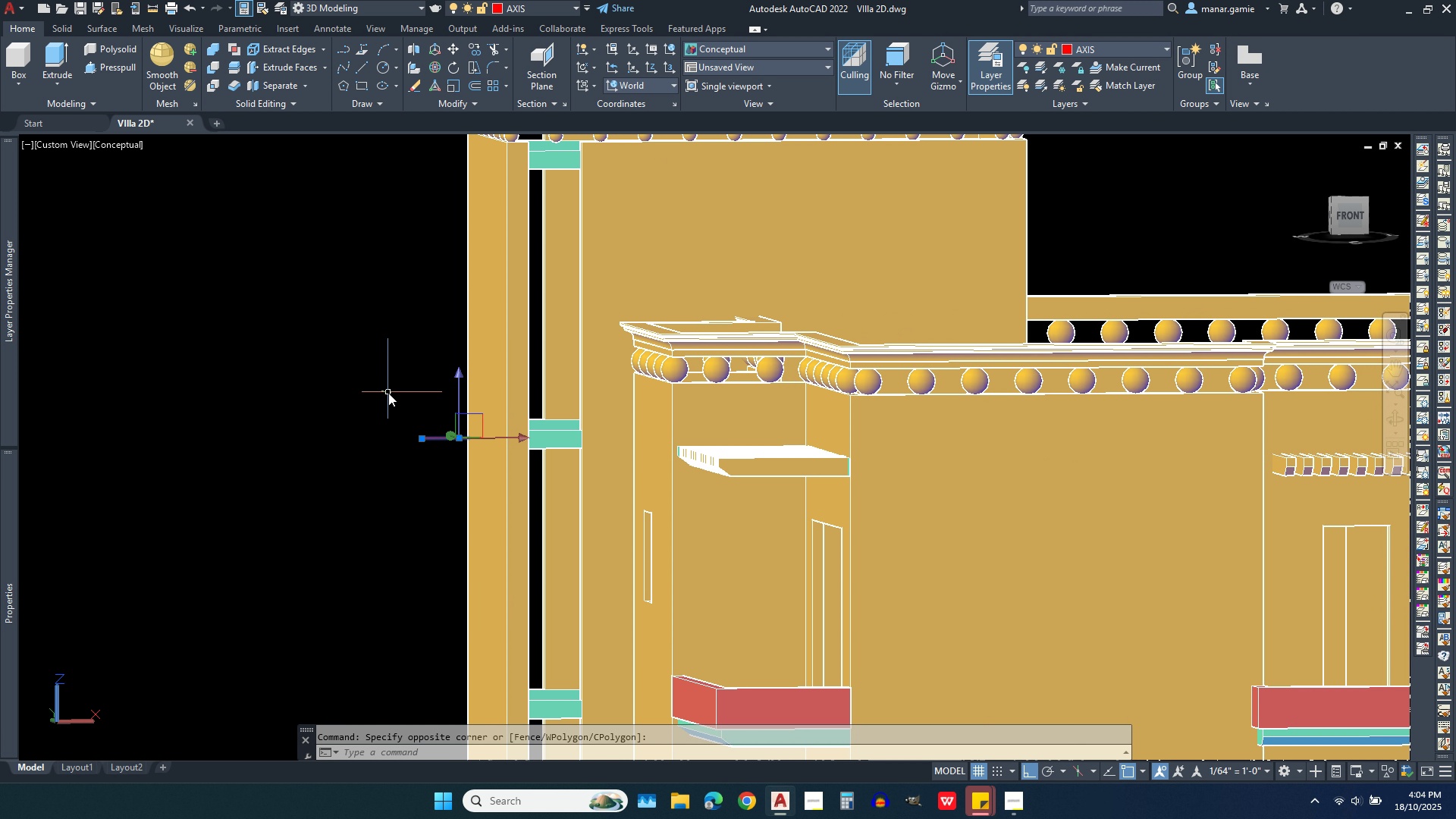 
left_click([388, 393])
 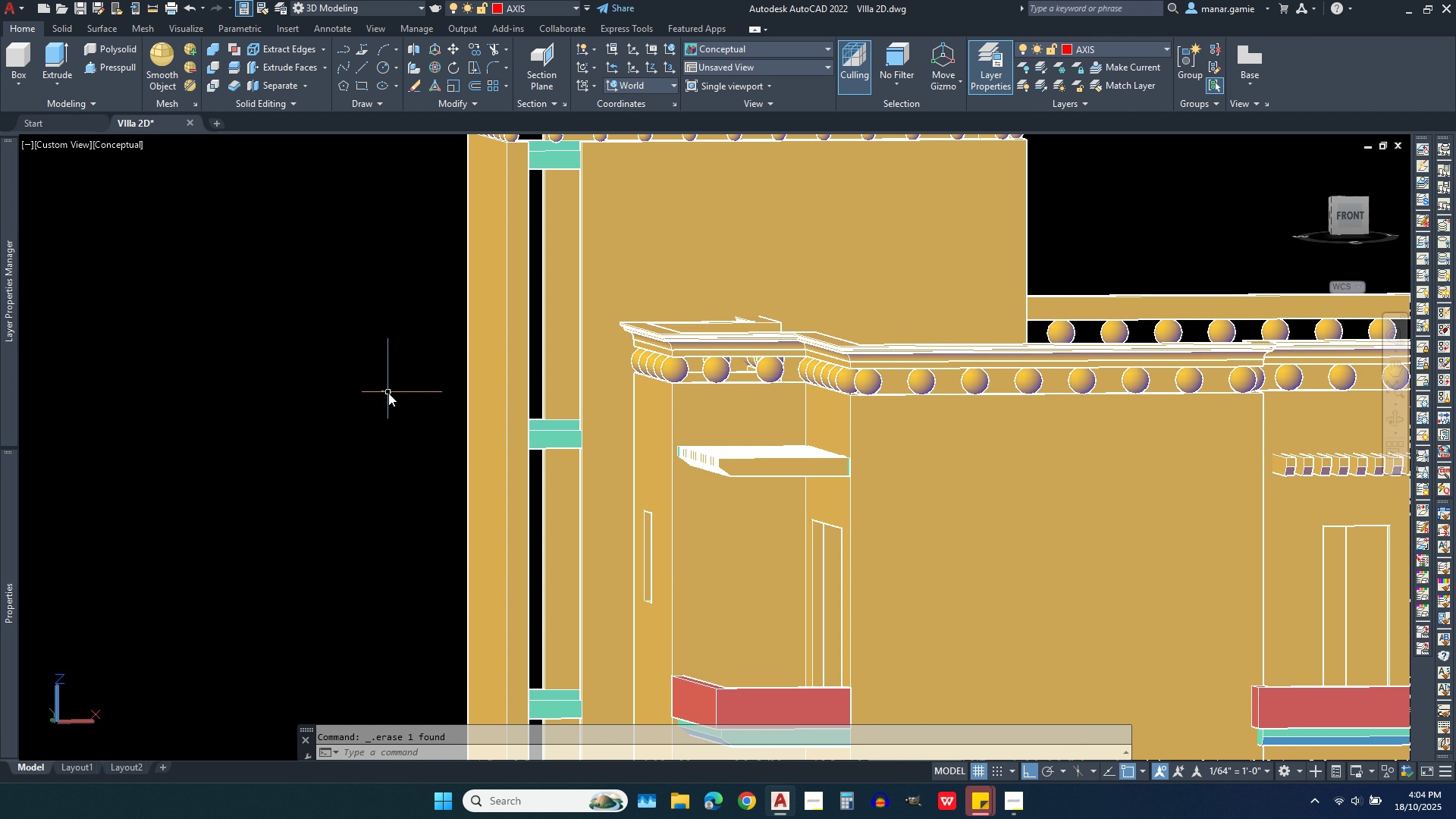 
key(Delete)
 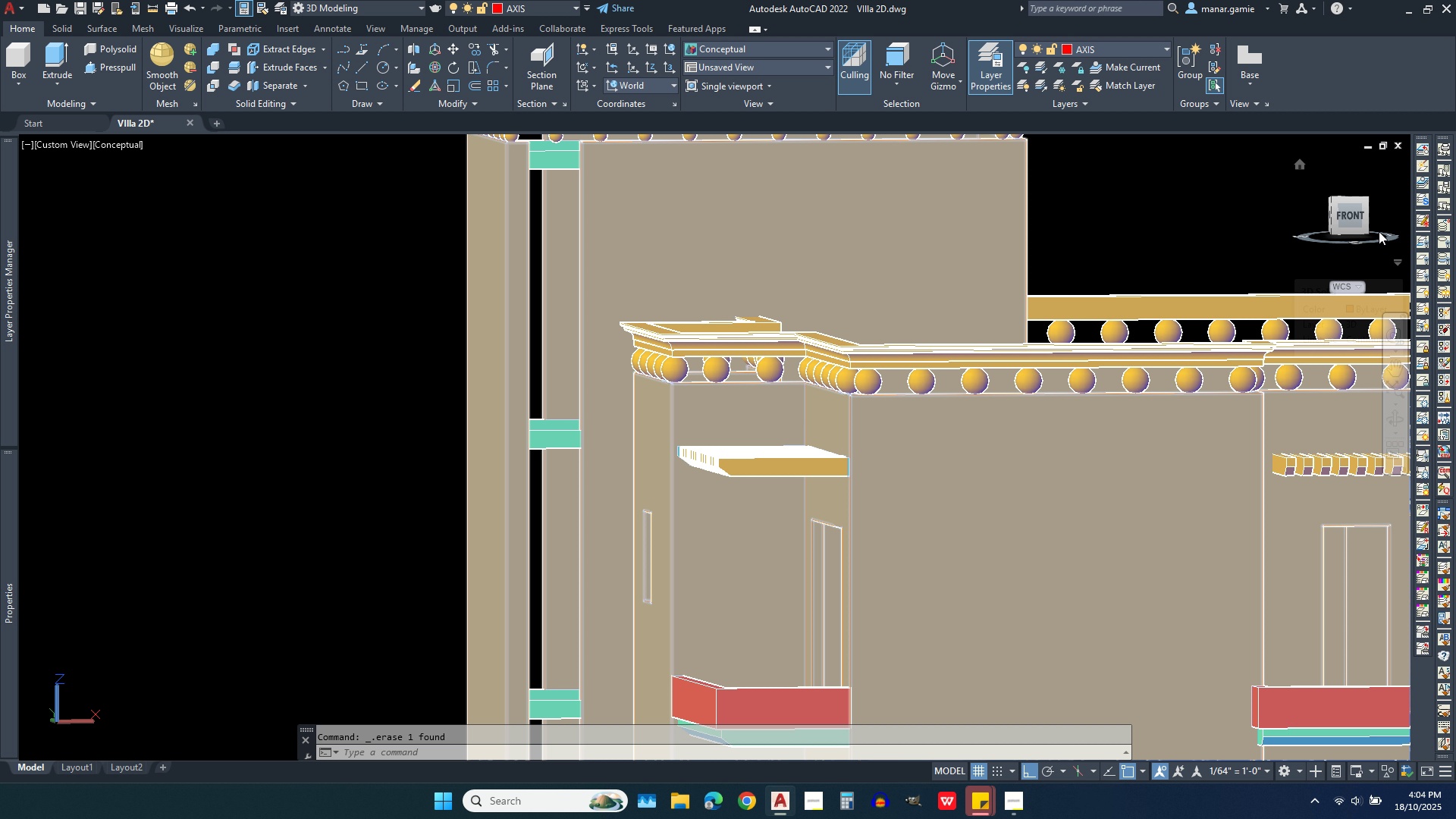 
left_click([1357, 210])
 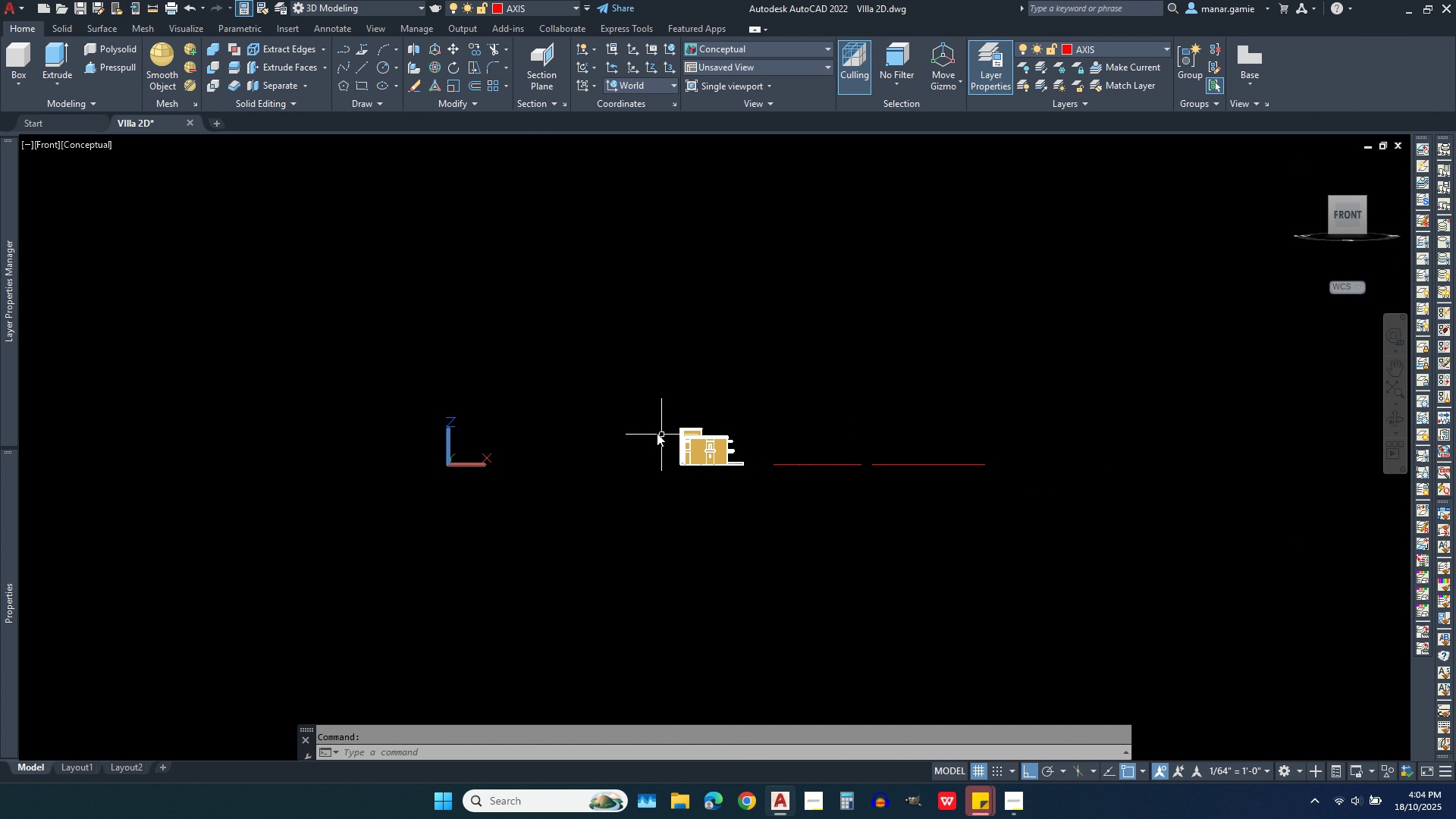 
scroll: coordinate [779, 457], scroll_direction: up, amount: 13.0
 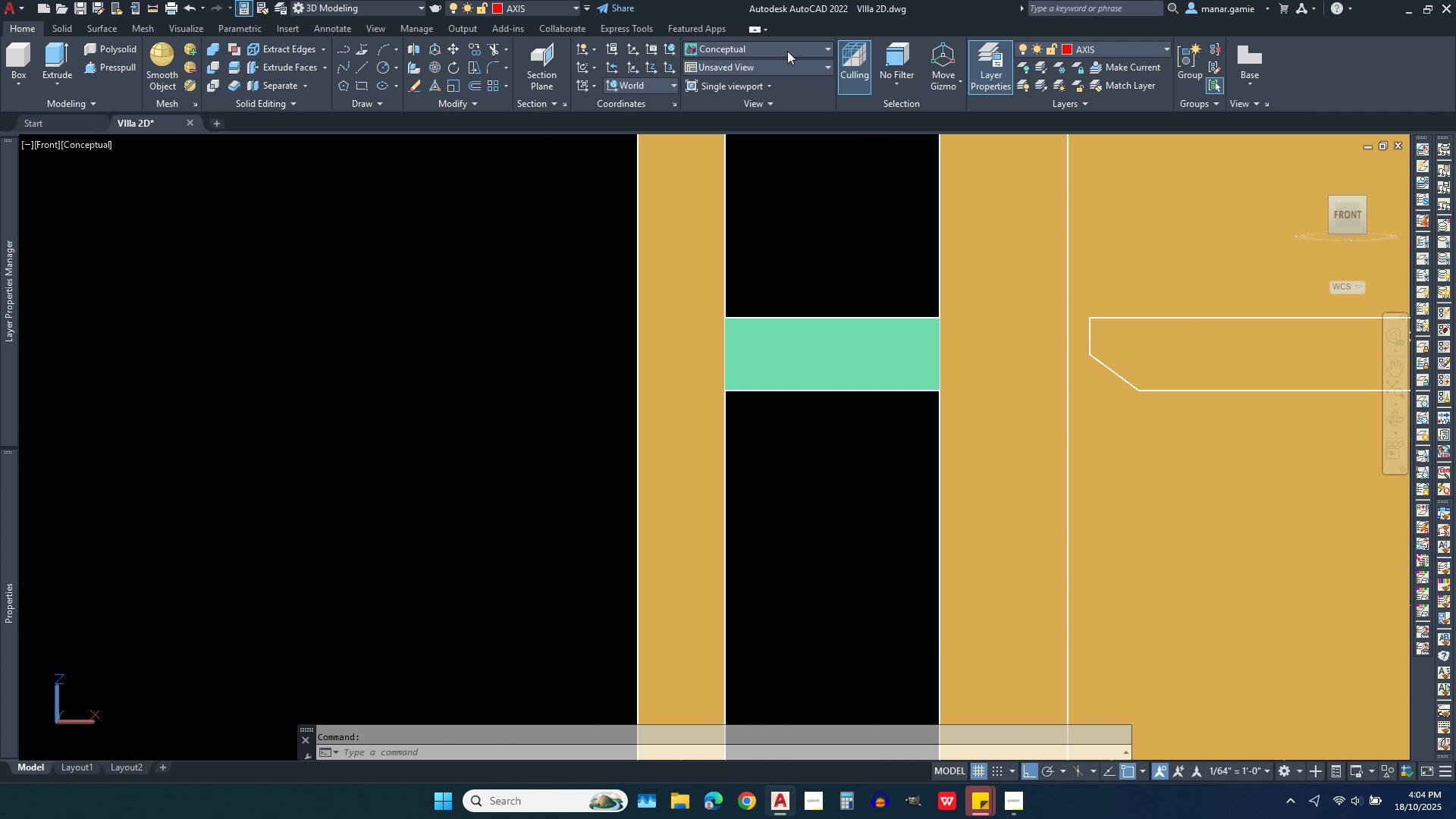 
left_click([787, 51])
 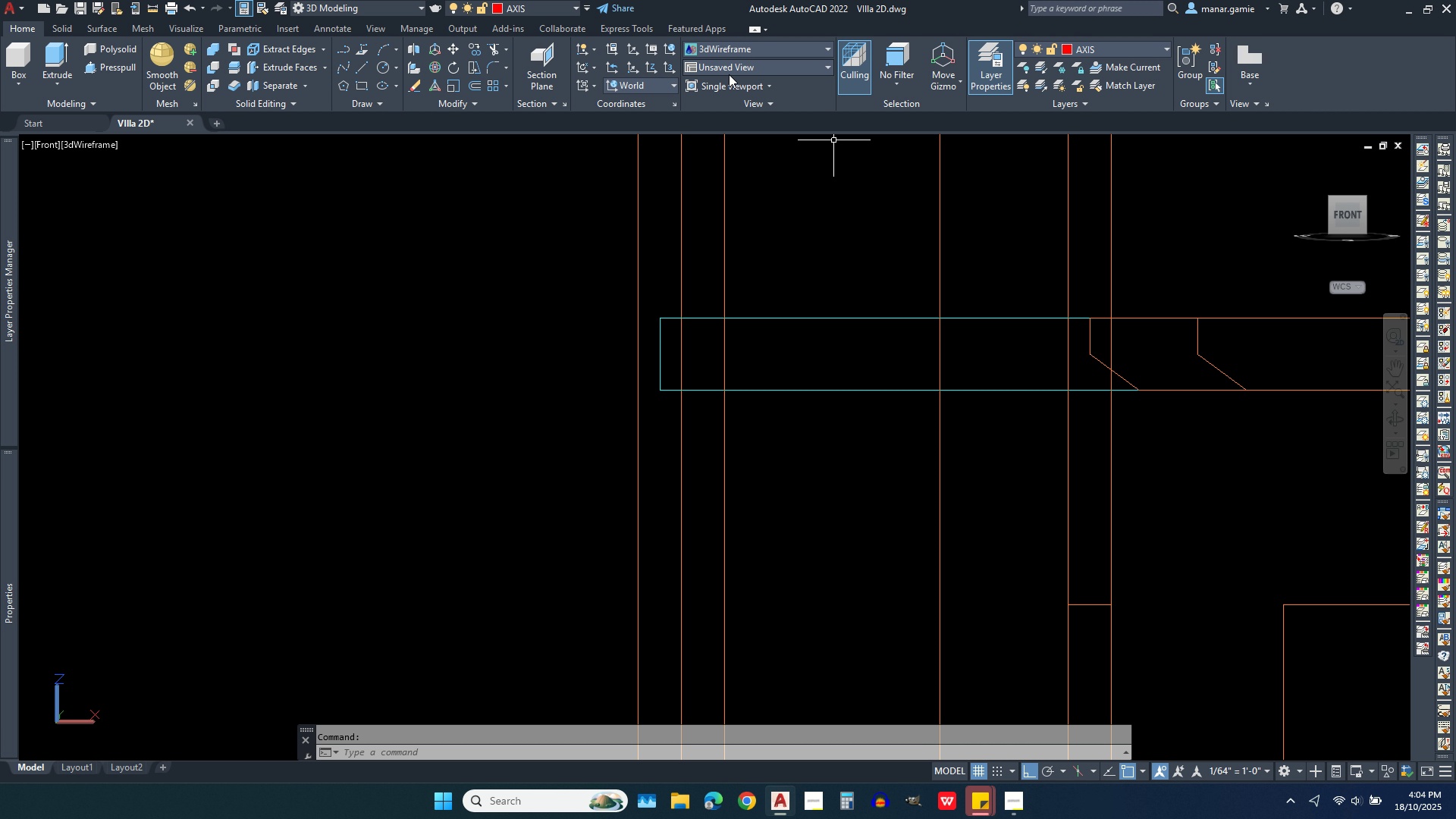 
left_click([729, 74])
 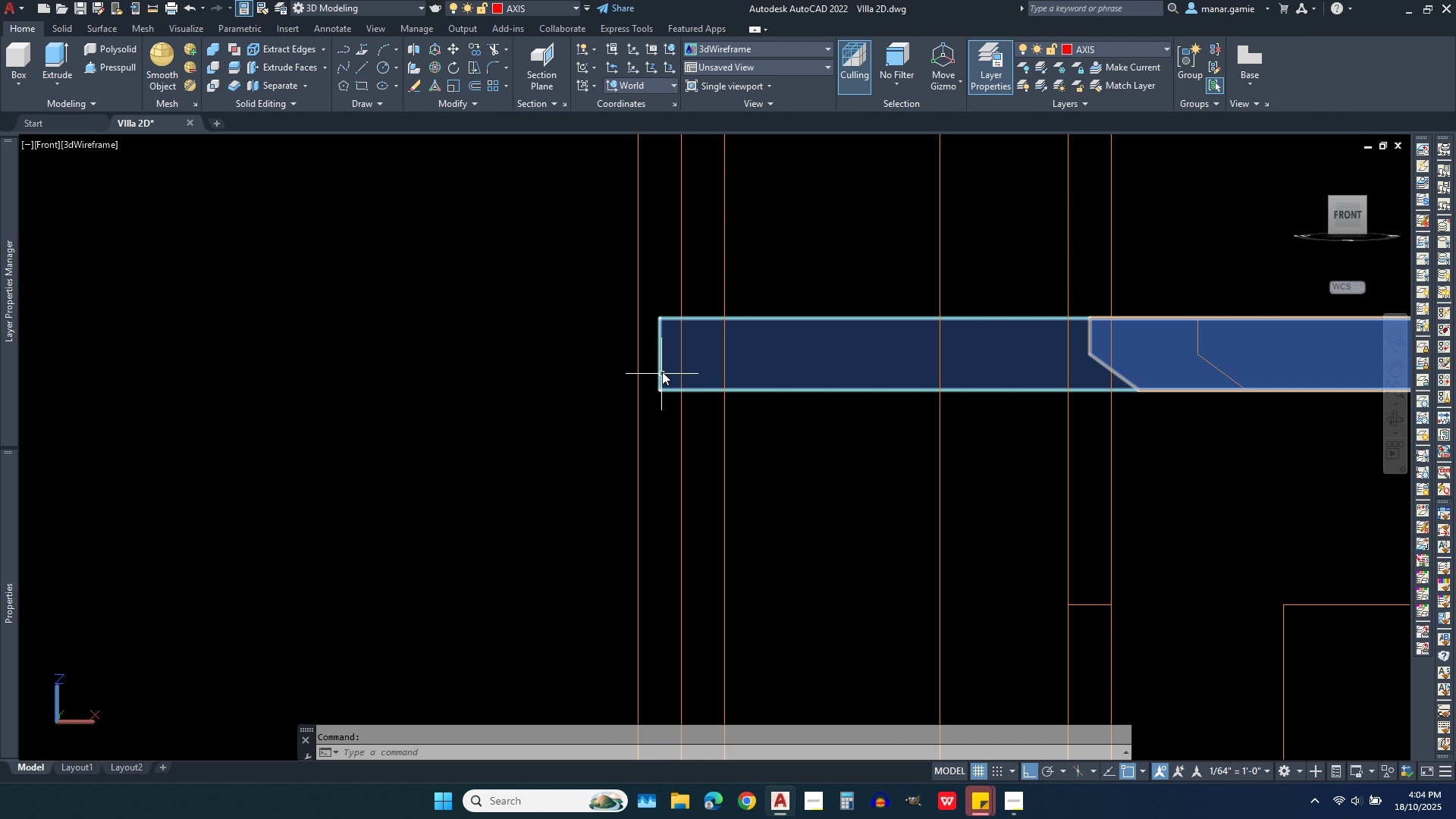 
scroll: coordinate [667, 345], scroll_direction: down, amount: 3.0
 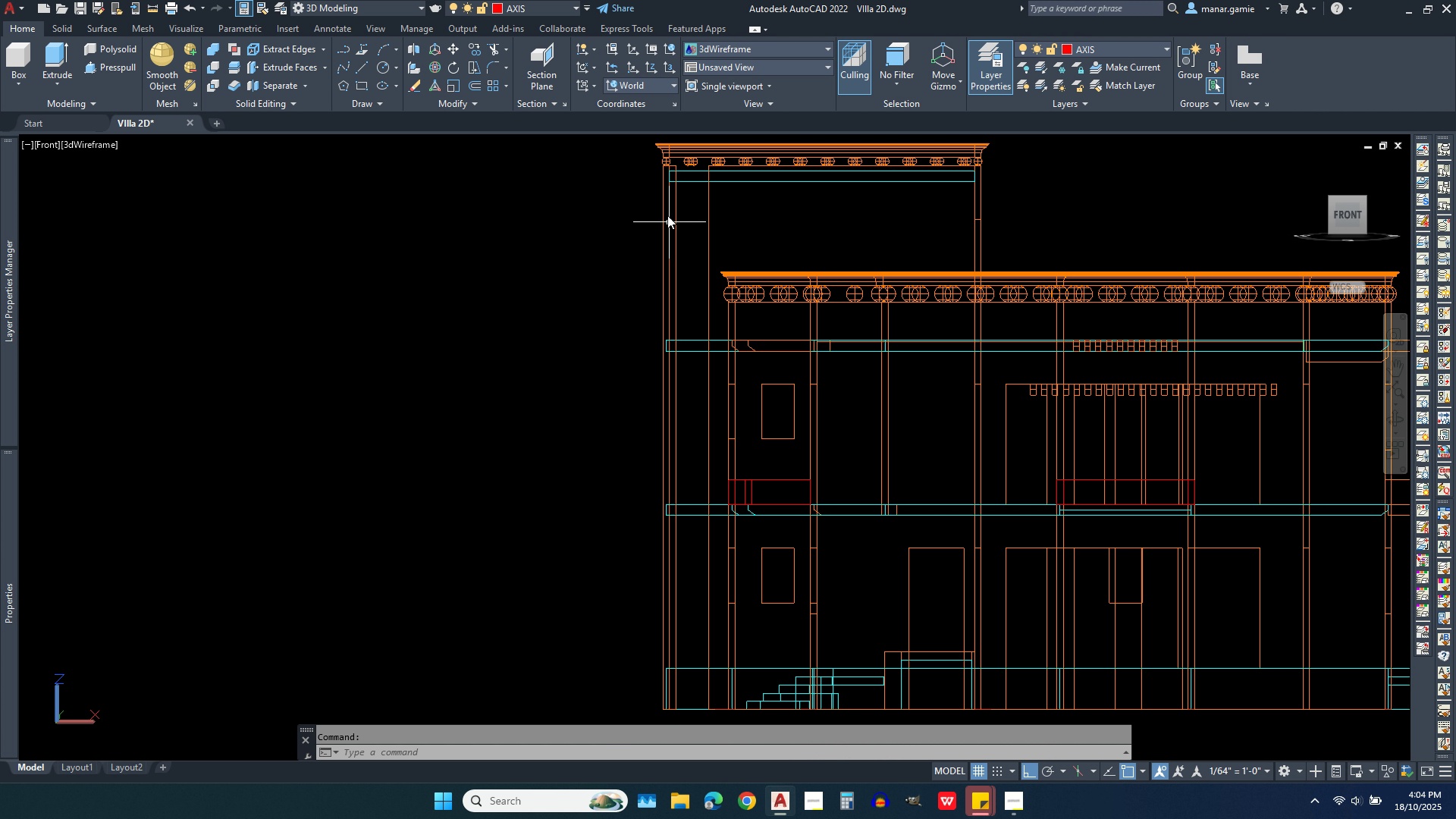 
scroll: coordinate [680, 204], scroll_direction: up, amount: 3.0
 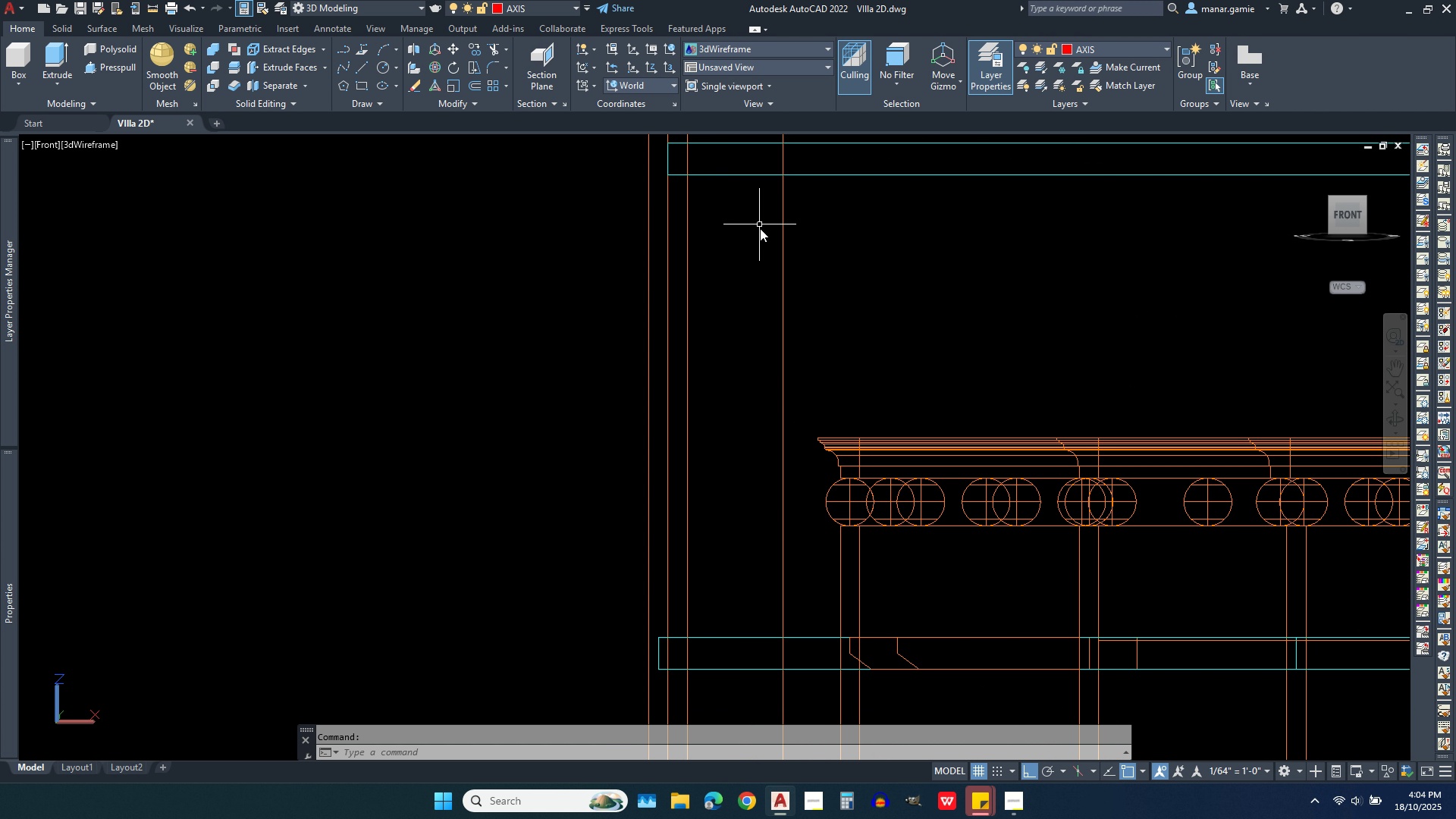 
scroll: coordinate [768, 255], scroll_direction: down, amount: 2.0
 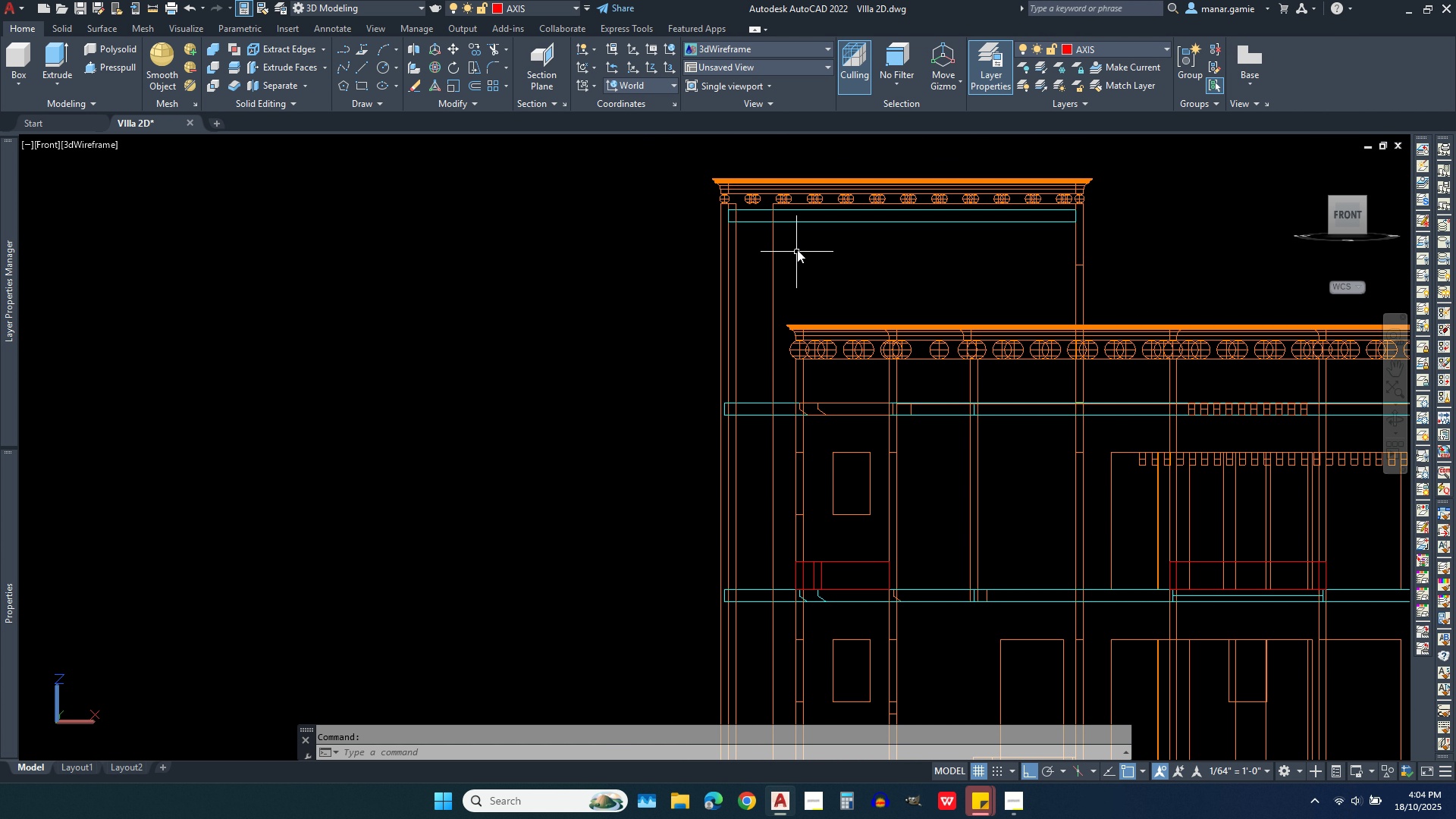 
scroll: coordinate [792, 199], scroll_direction: up, amount: 2.0
 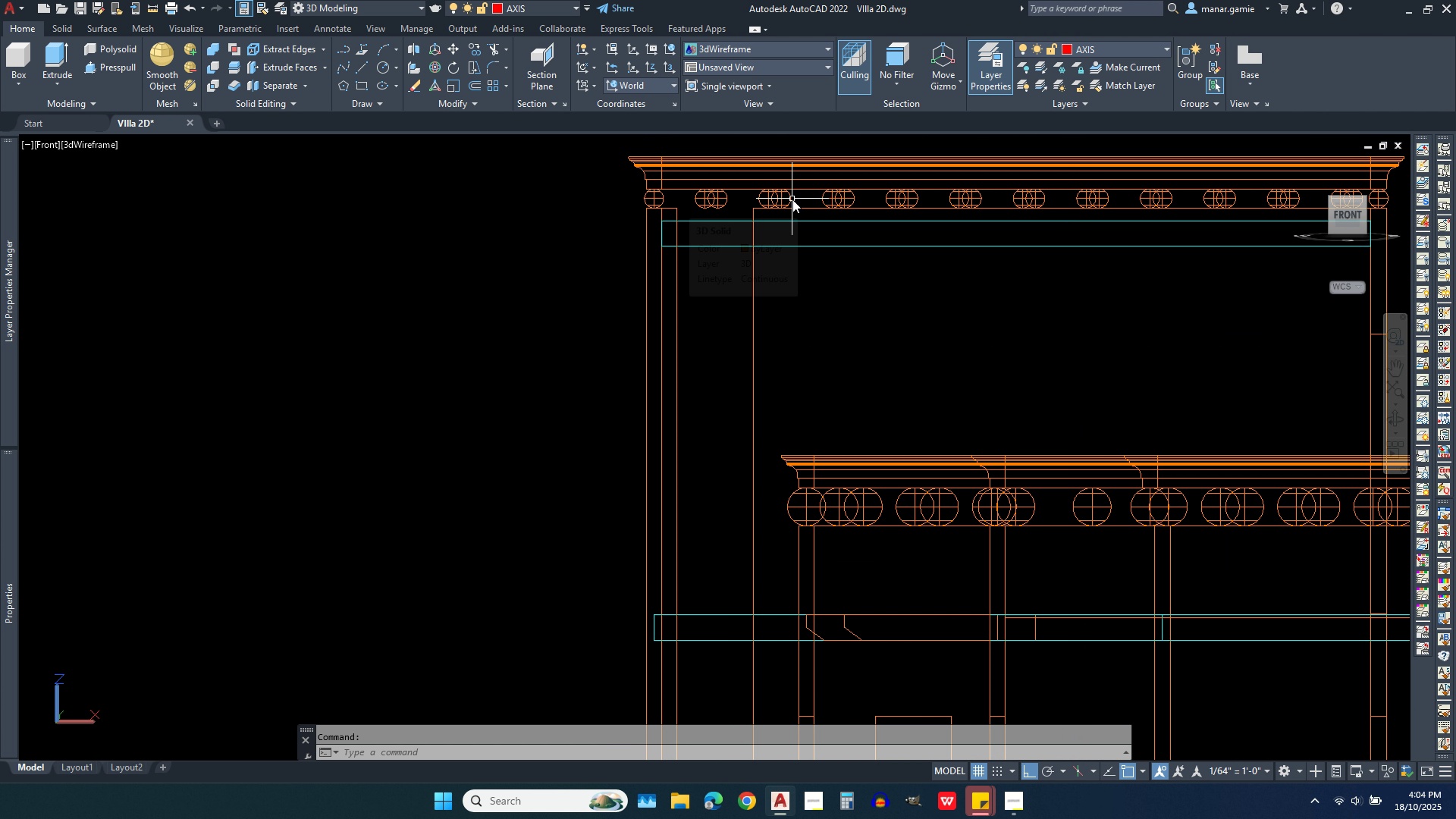 
scroll: coordinate [795, 209], scroll_direction: down, amount: 3.0
 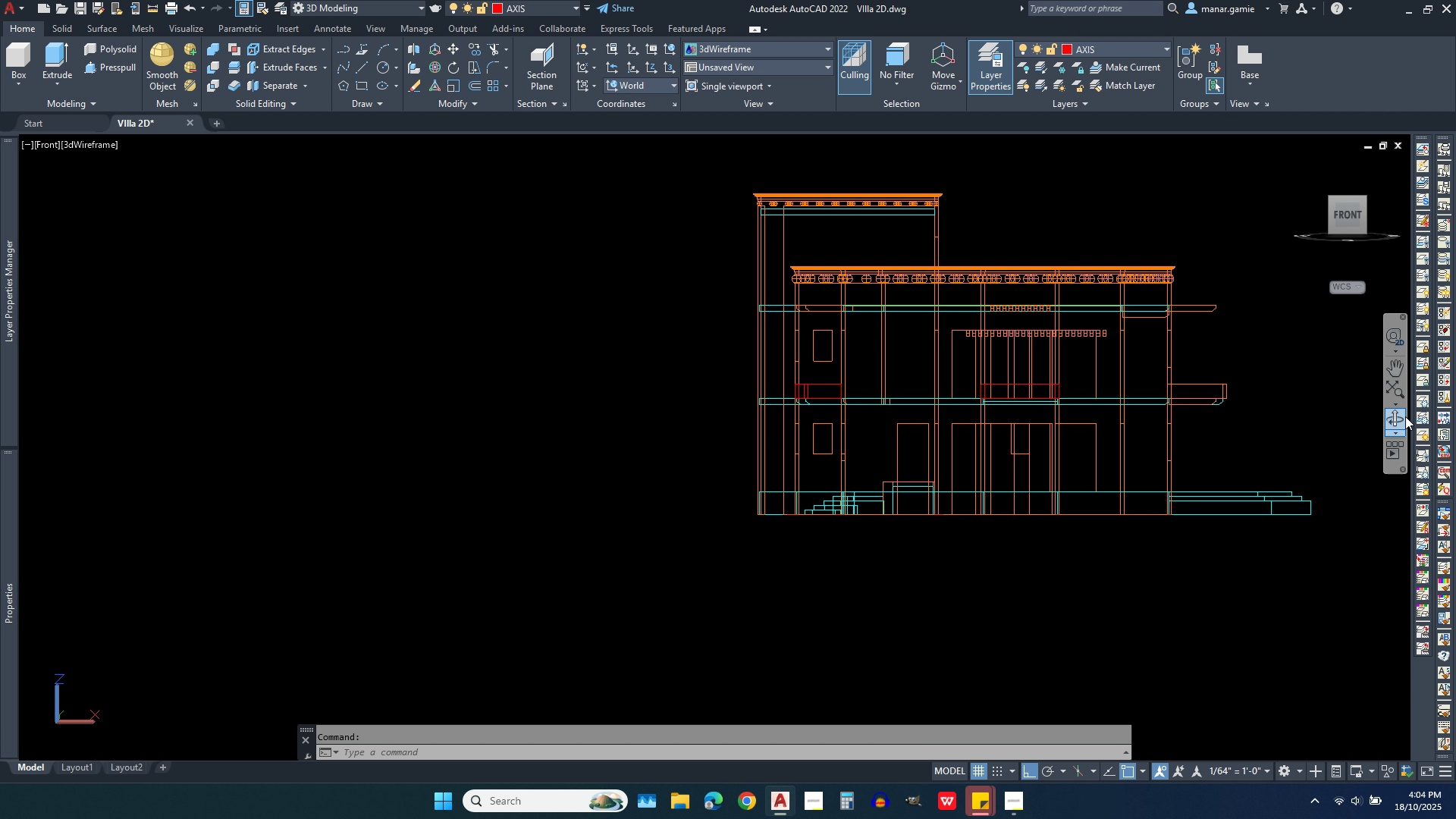 
left_click([1392, 419])
 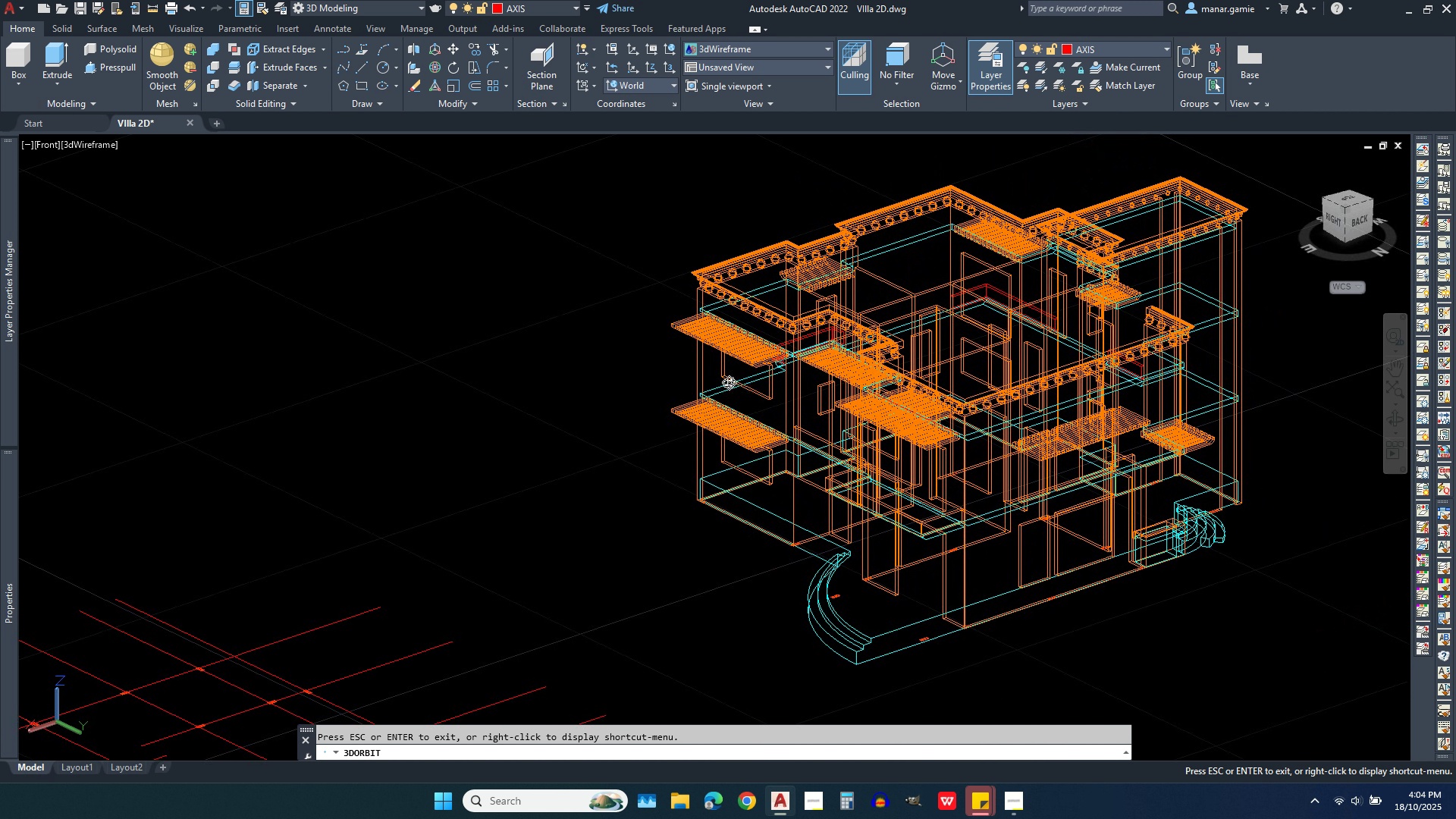 
wait(5.05)
 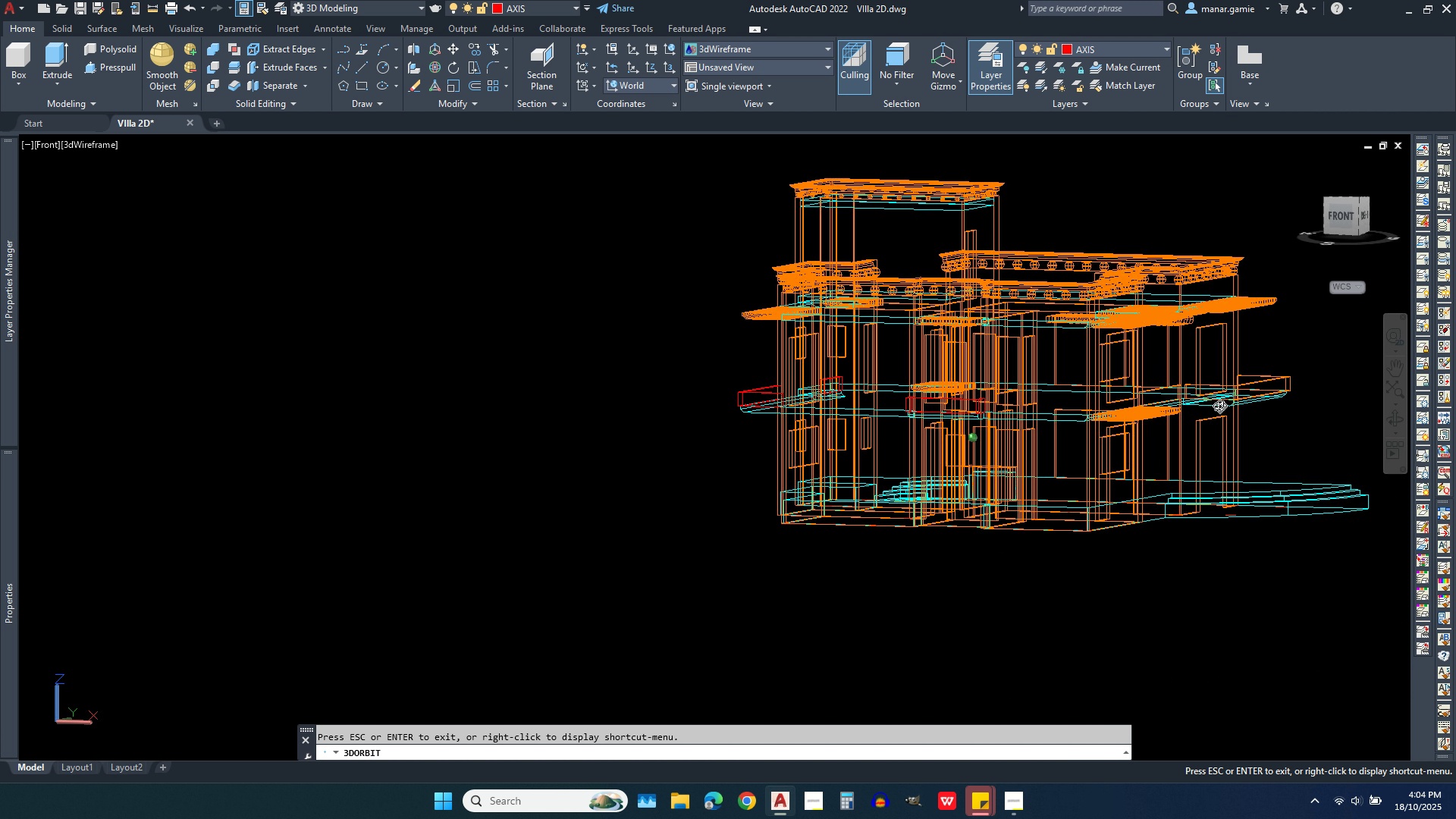 
key(Escape)
 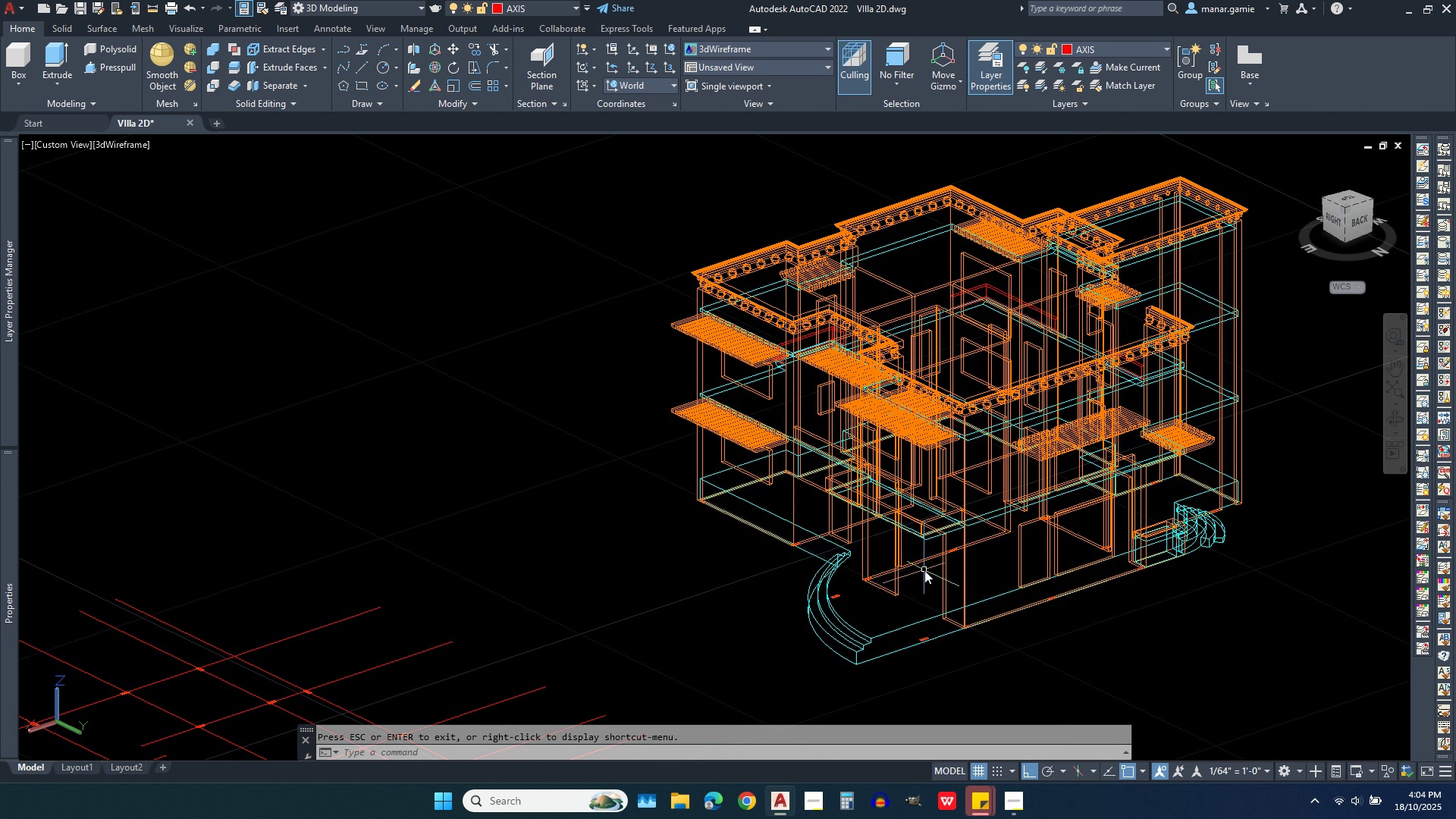 
scroll: coordinate [924, 570], scroll_direction: up, amount: 2.0
 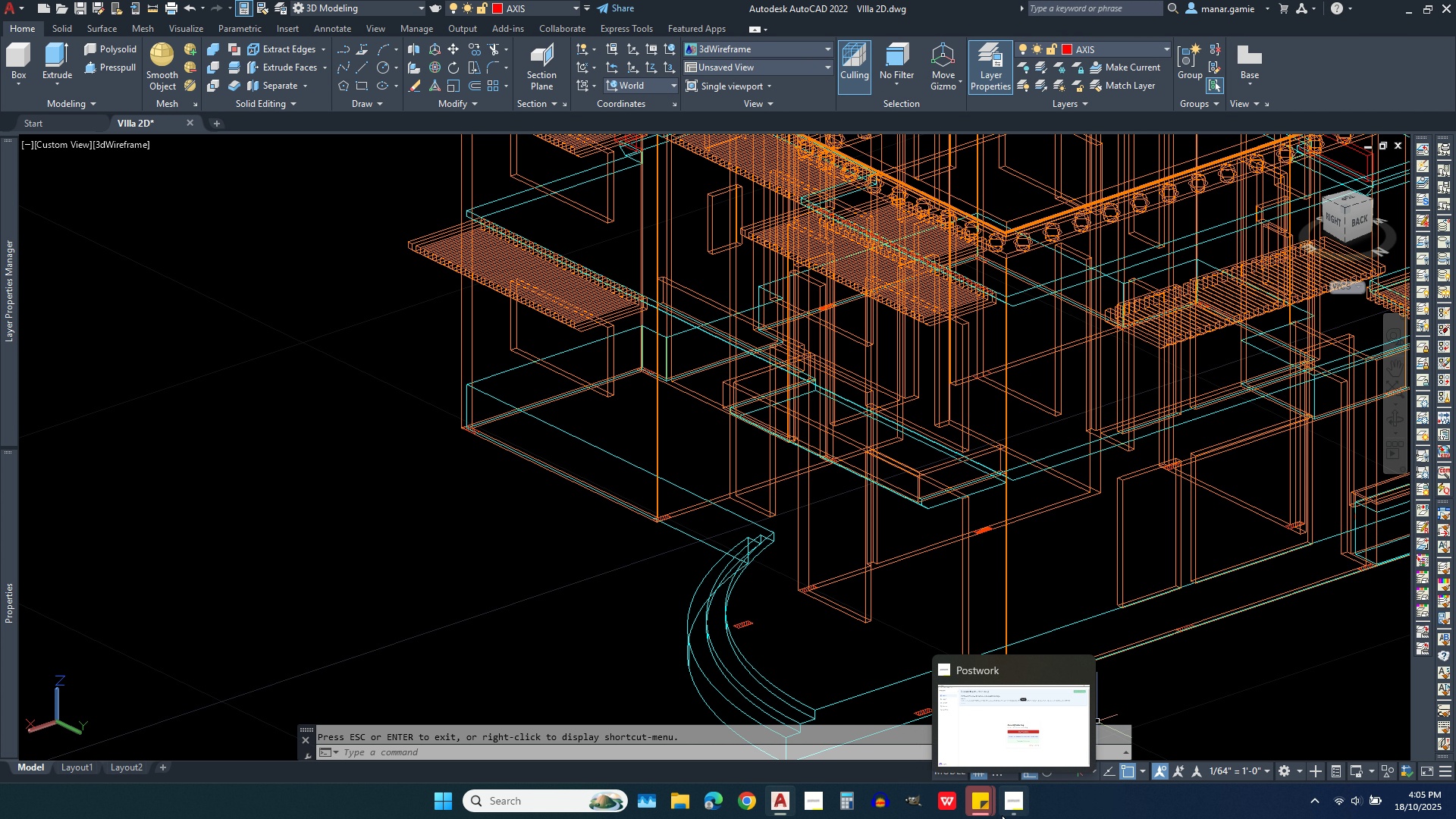 
wait(5.33)
 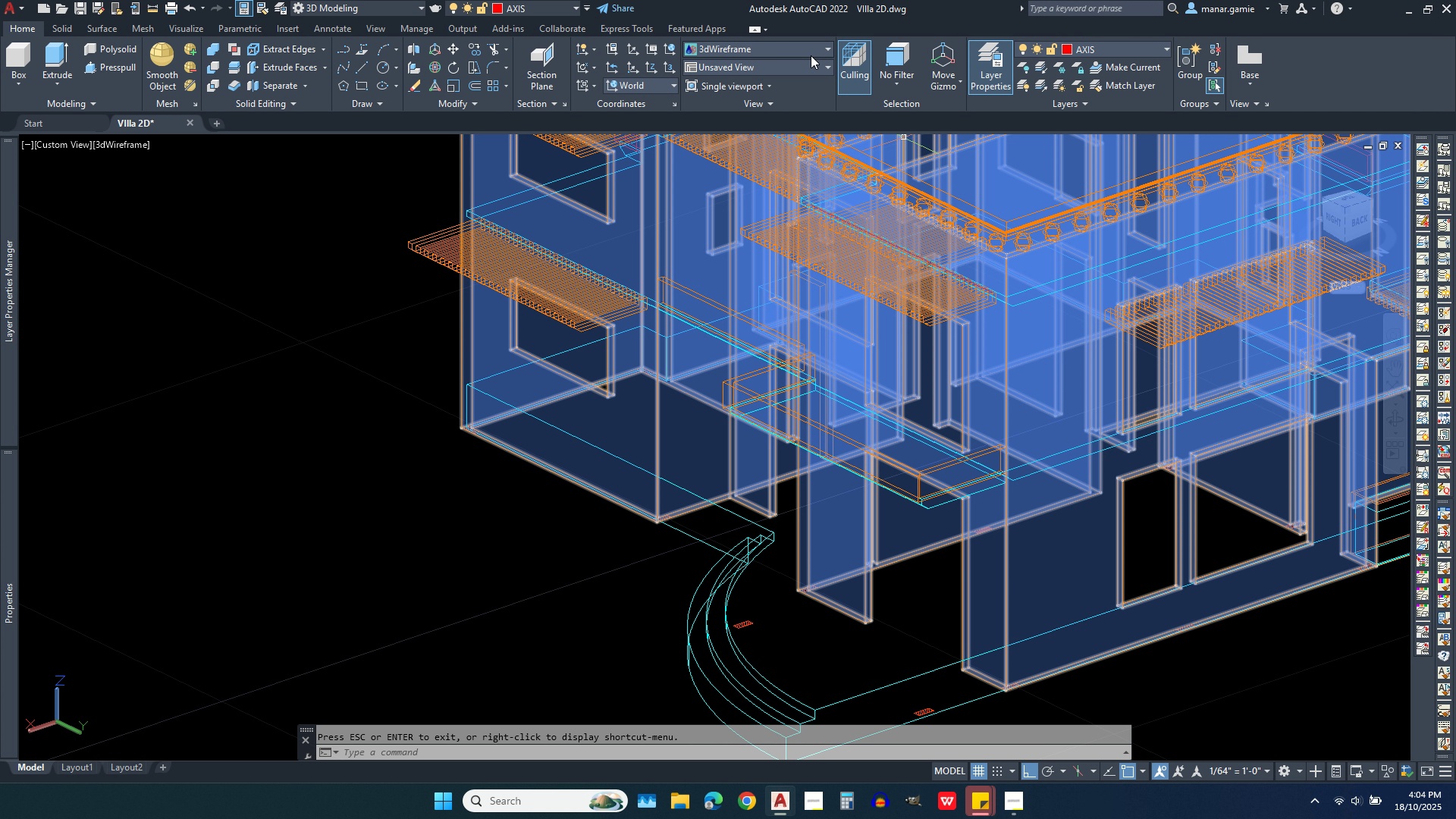 
left_click([1018, 799])